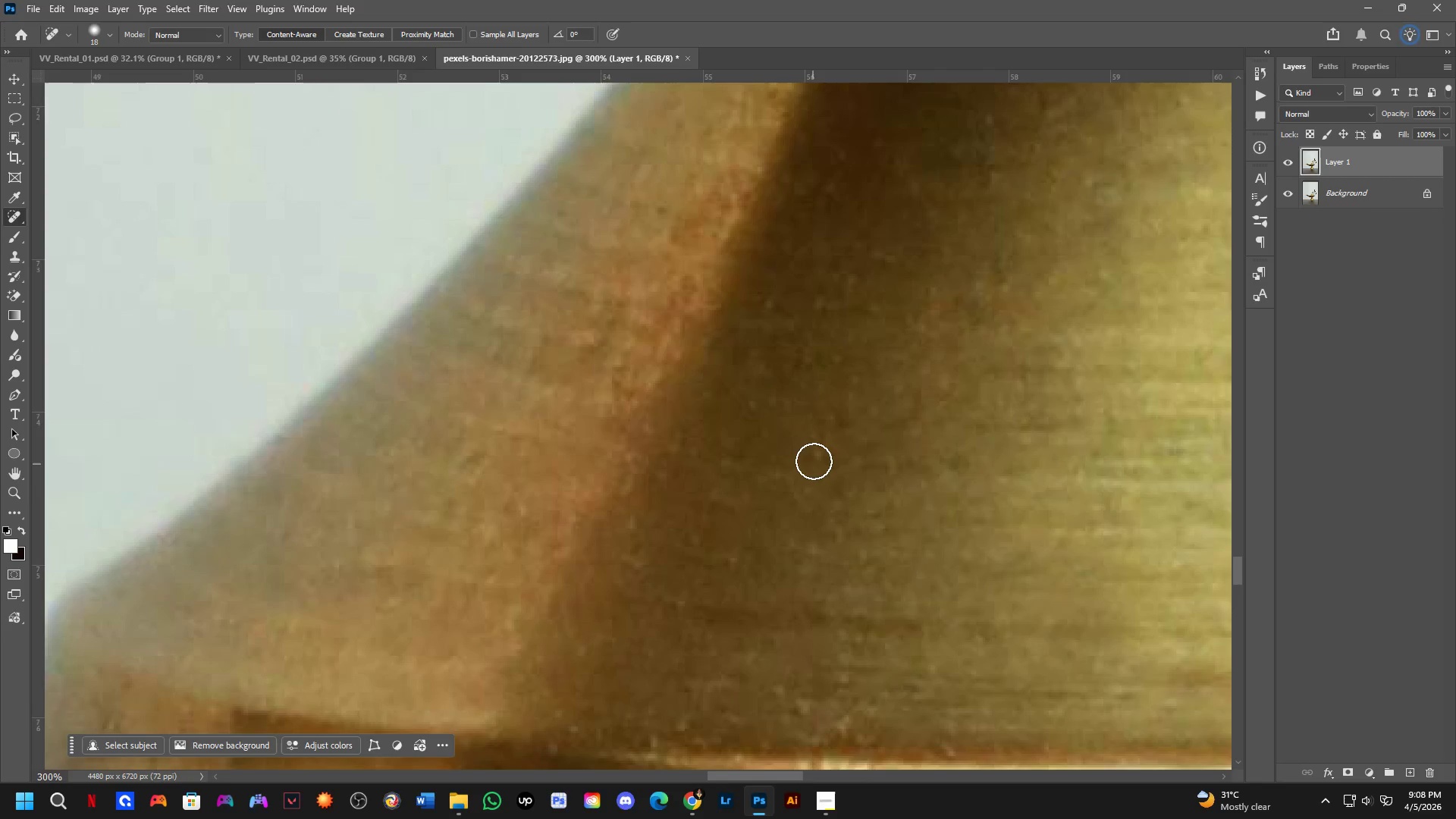 
left_click_drag(start_coordinate=[814, 460], to_coordinate=[817, 456])
 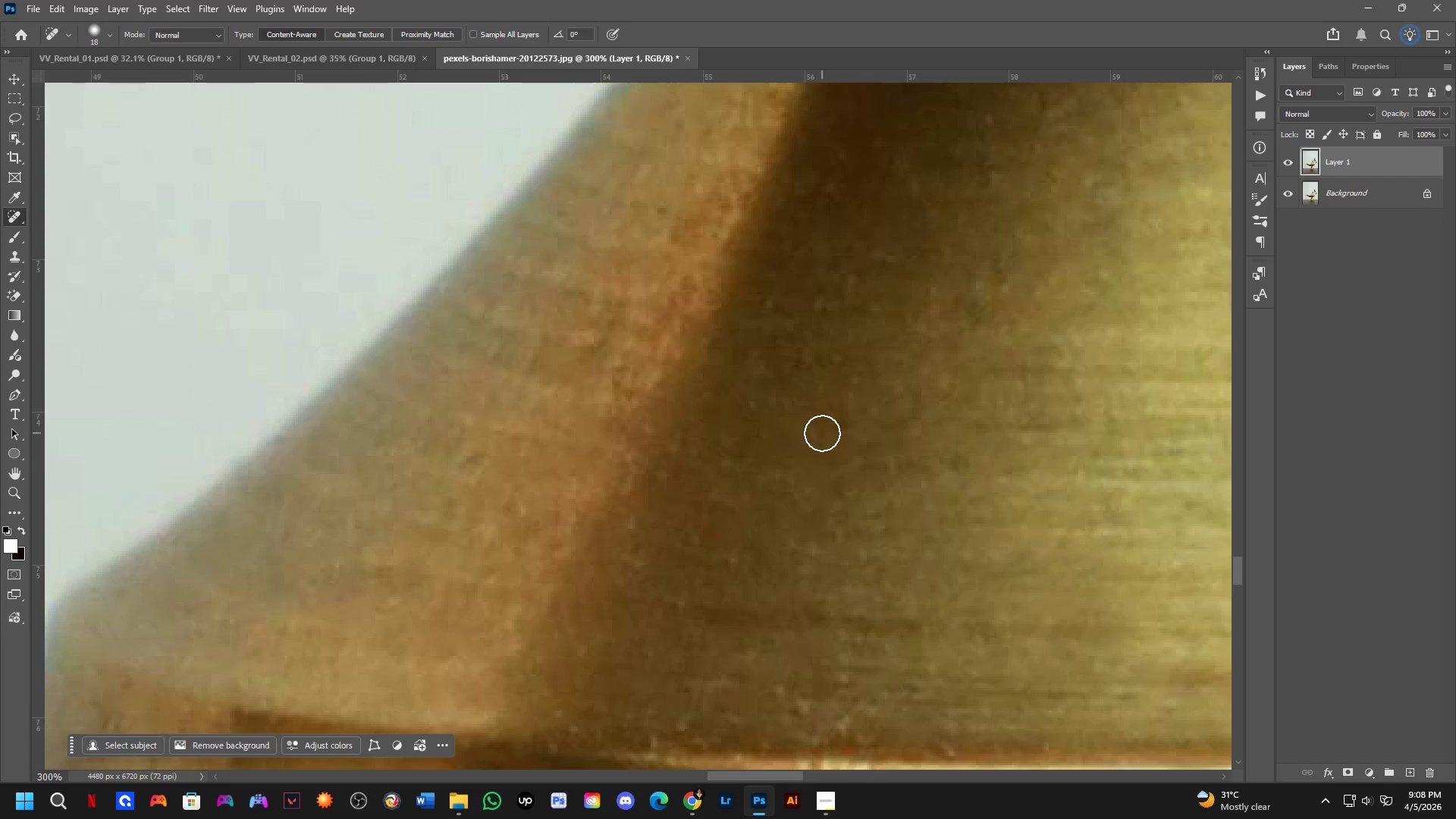 
left_click_drag(start_coordinate=[822, 433], to_coordinate=[824, 426])
 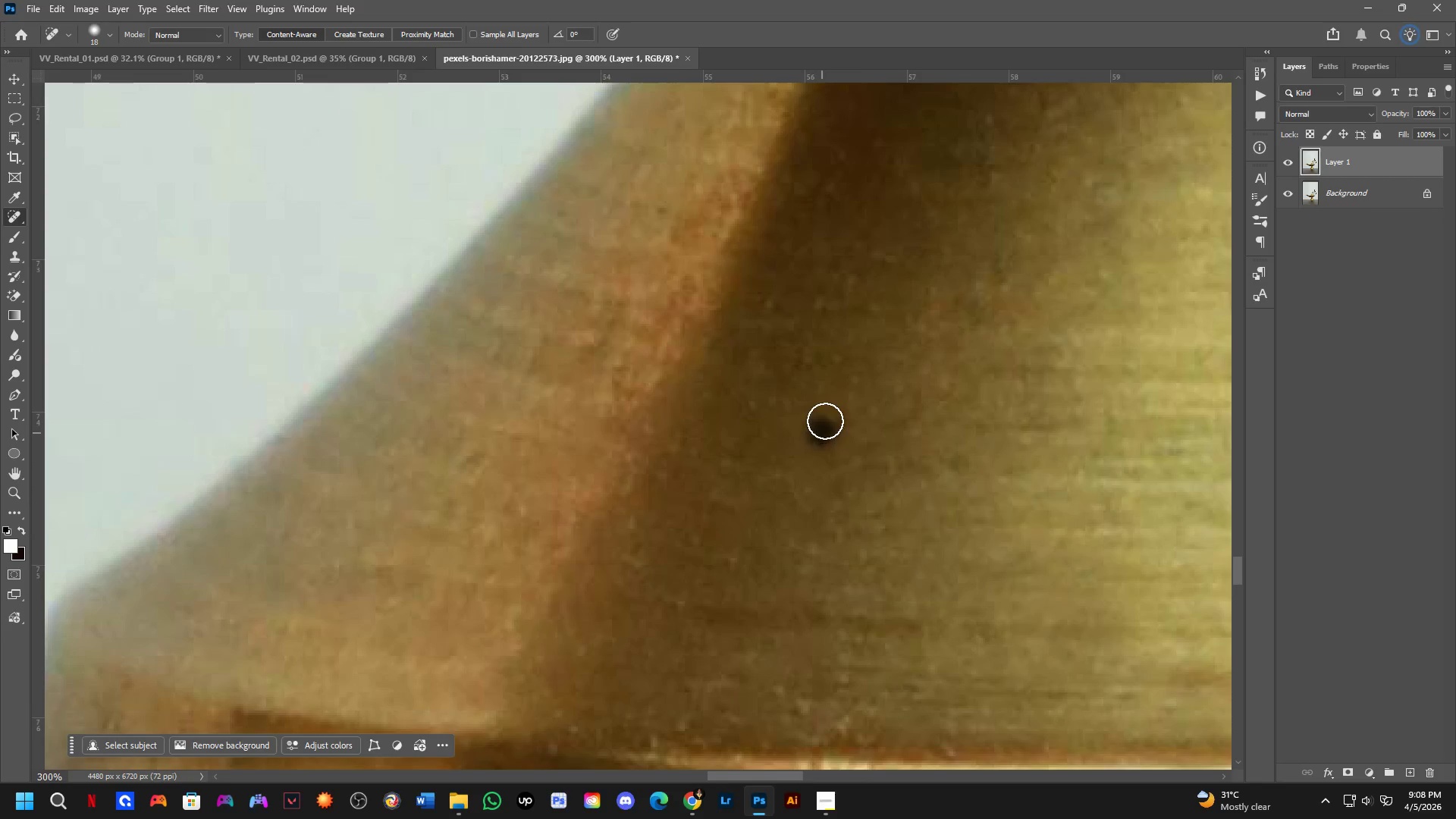 
triple_click([825, 421])
 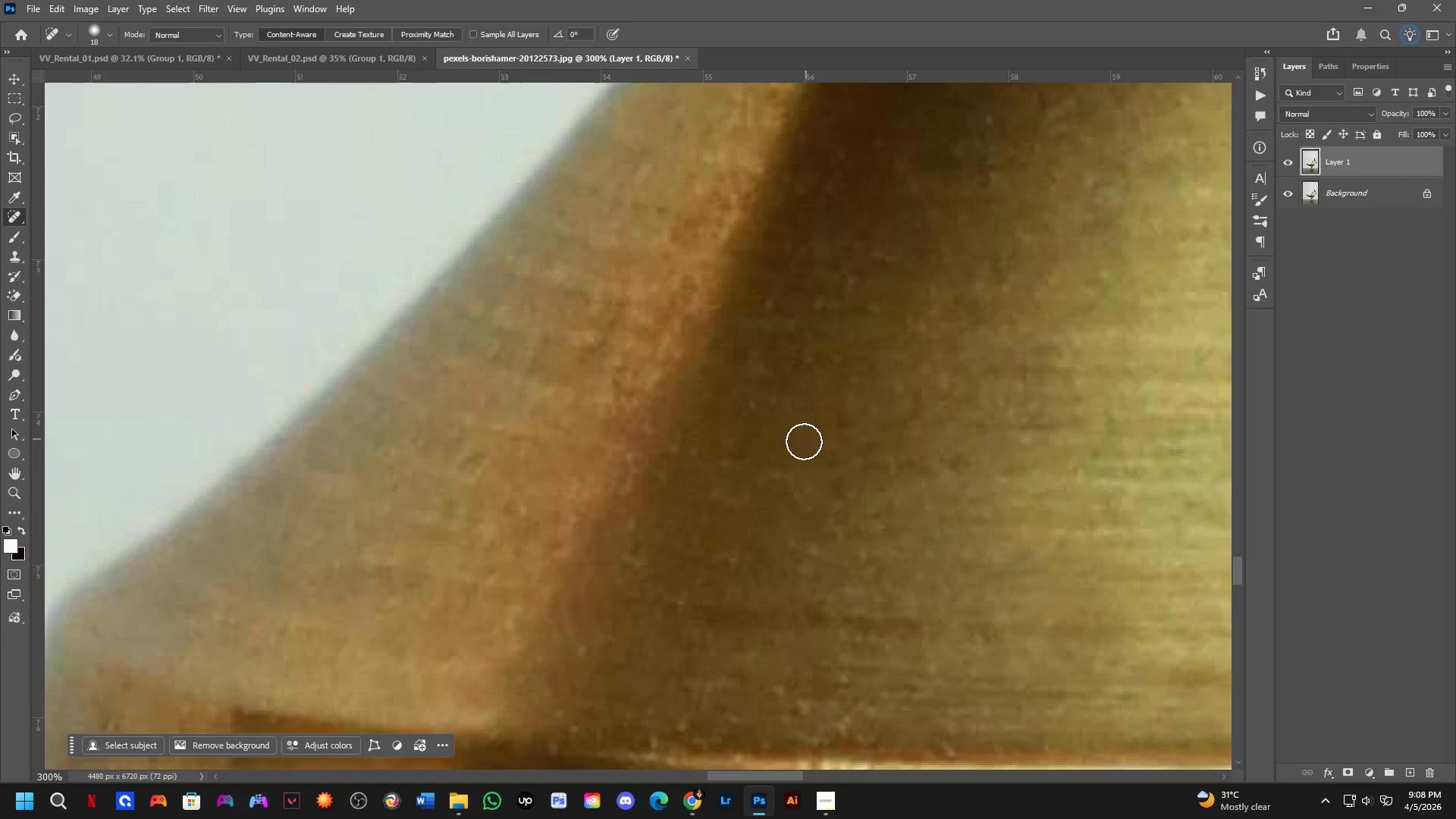 
hold_key(key=Space, duration=0.48)
 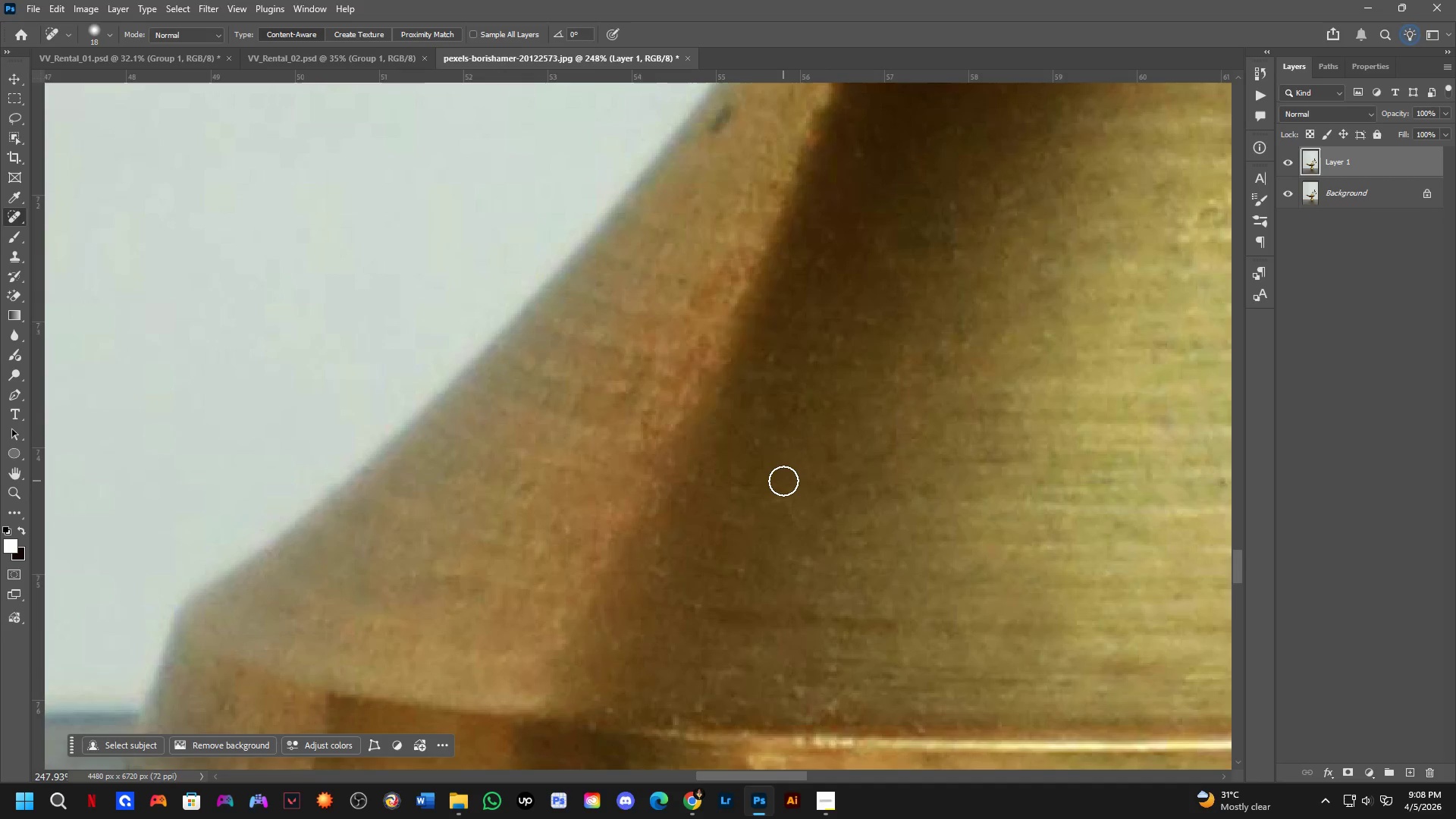 
scroll: coordinate [799, 445], scroll_direction: down, amount: 2.0
 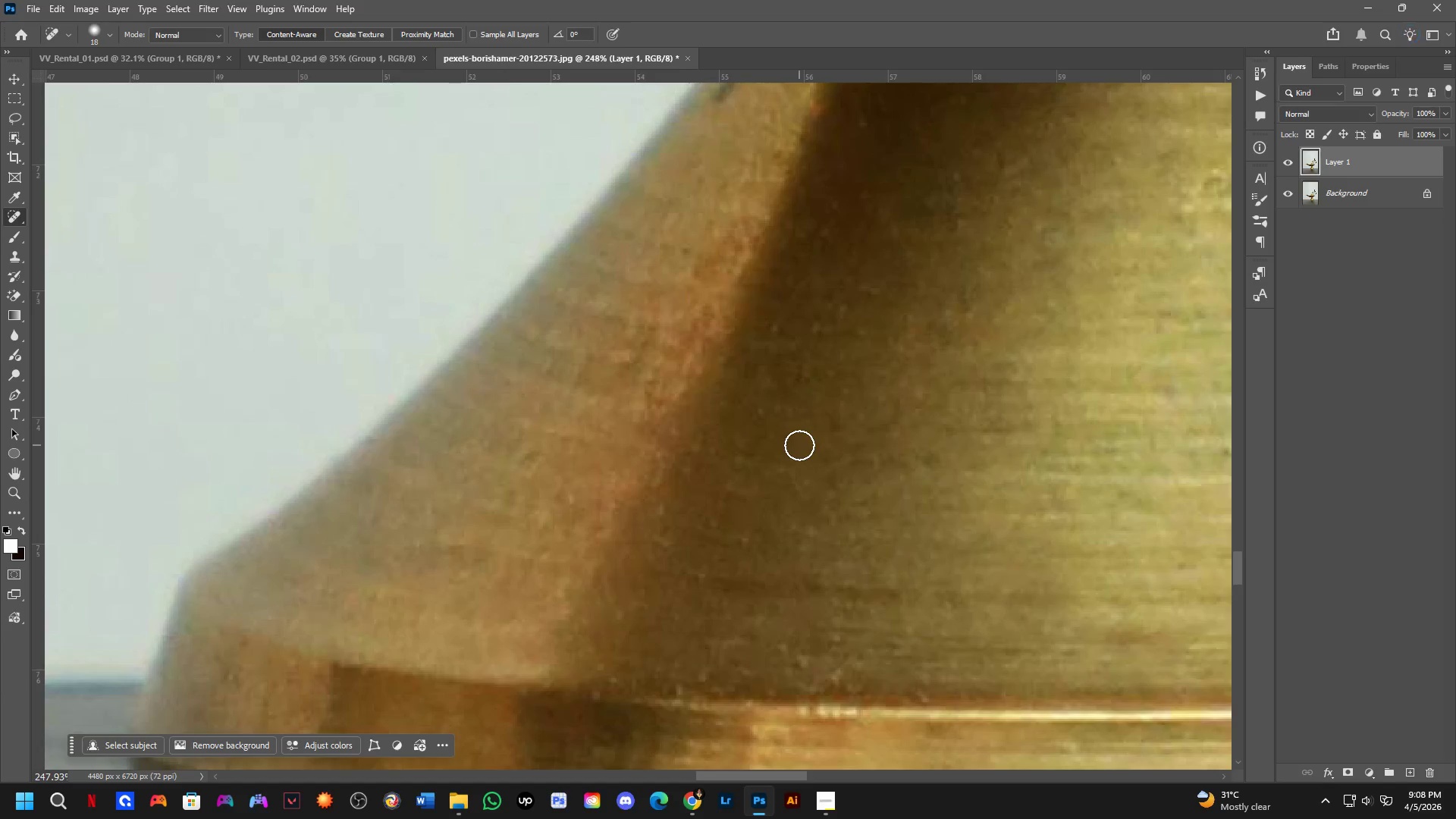 
left_click_drag(start_coordinate=[786, 449], to_coordinate=[783, 477])
 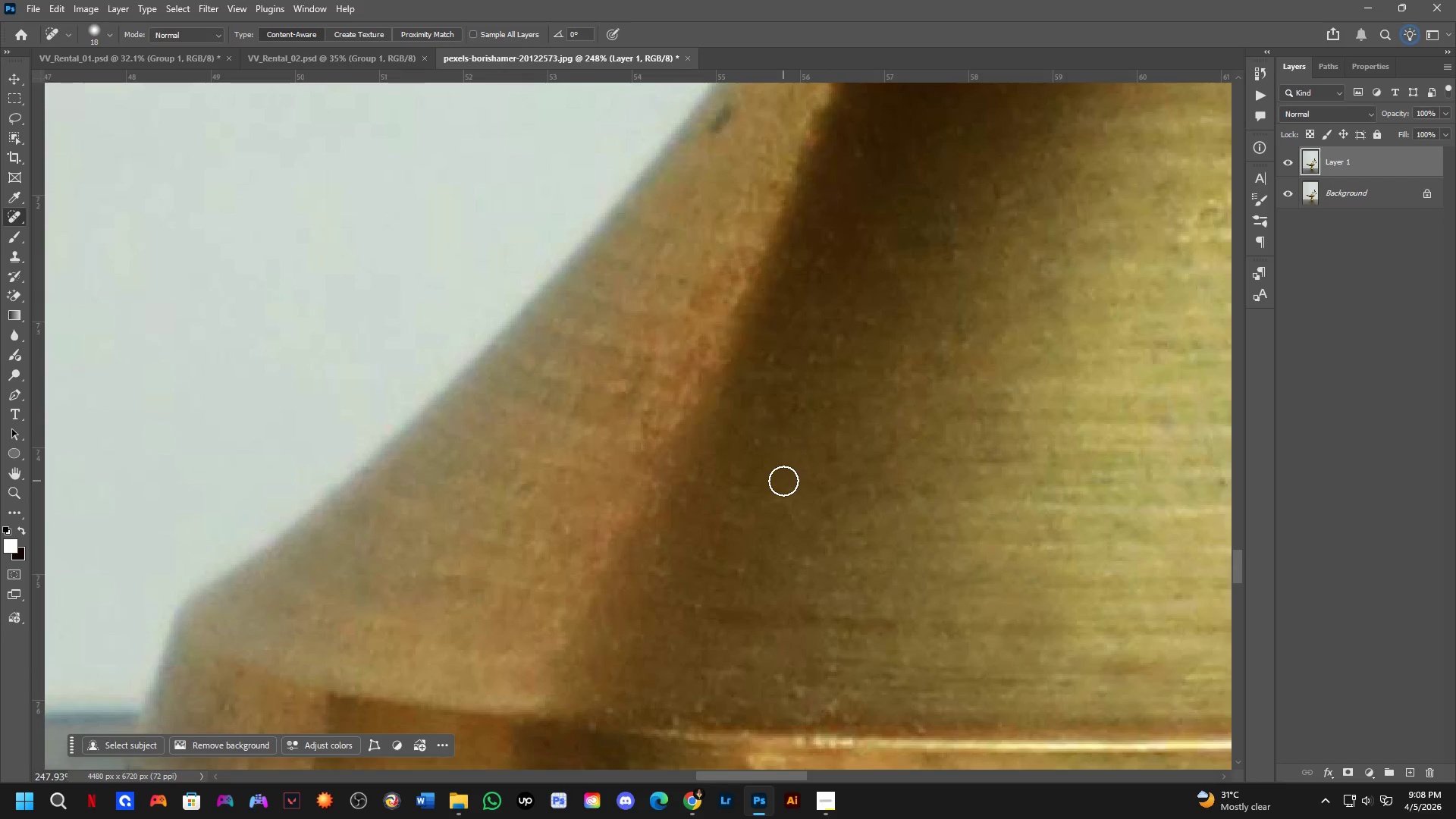 
wait(10.05)
 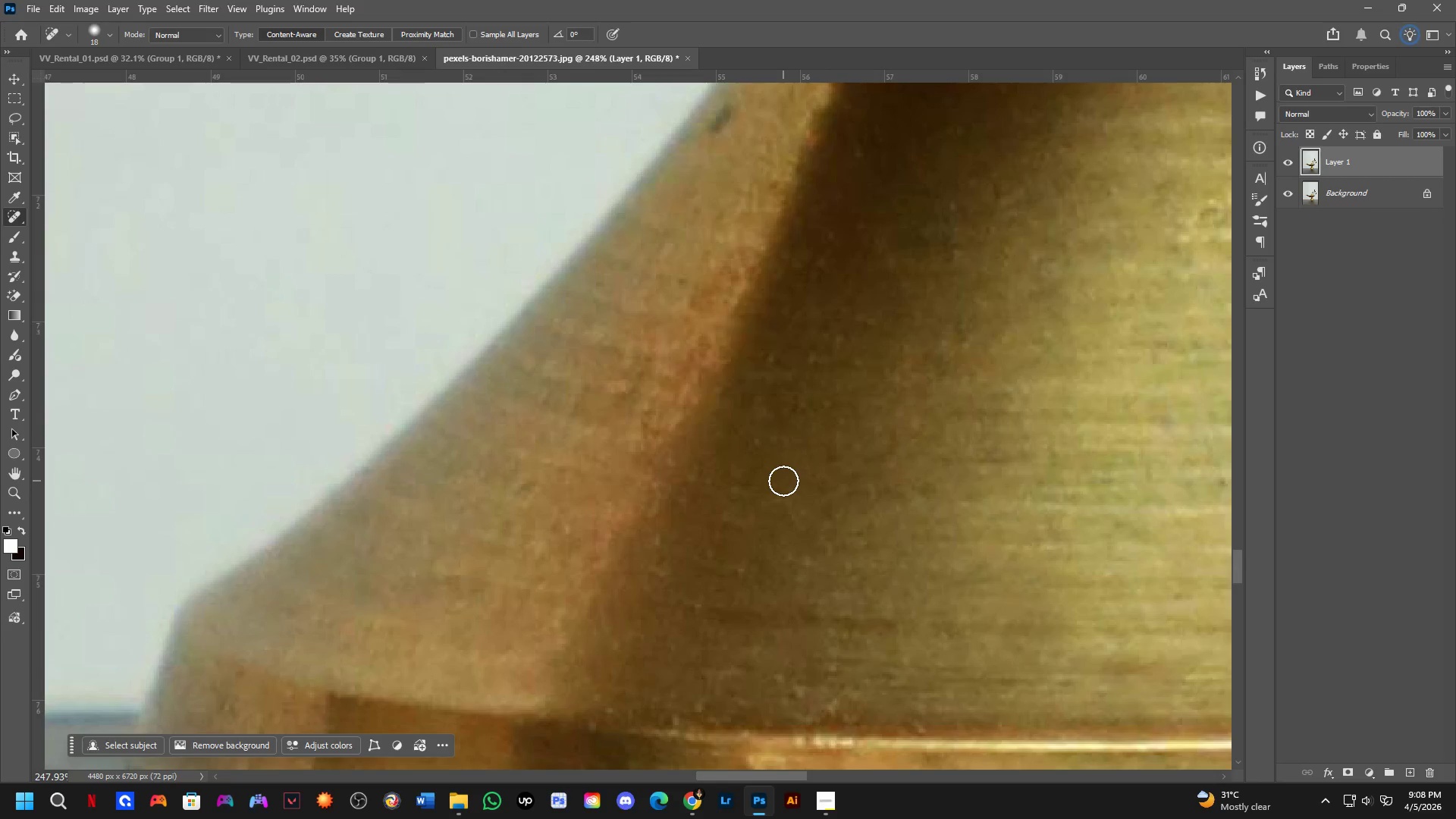 
scroll: coordinate [890, 262], scroll_direction: down, amount: 4.0
 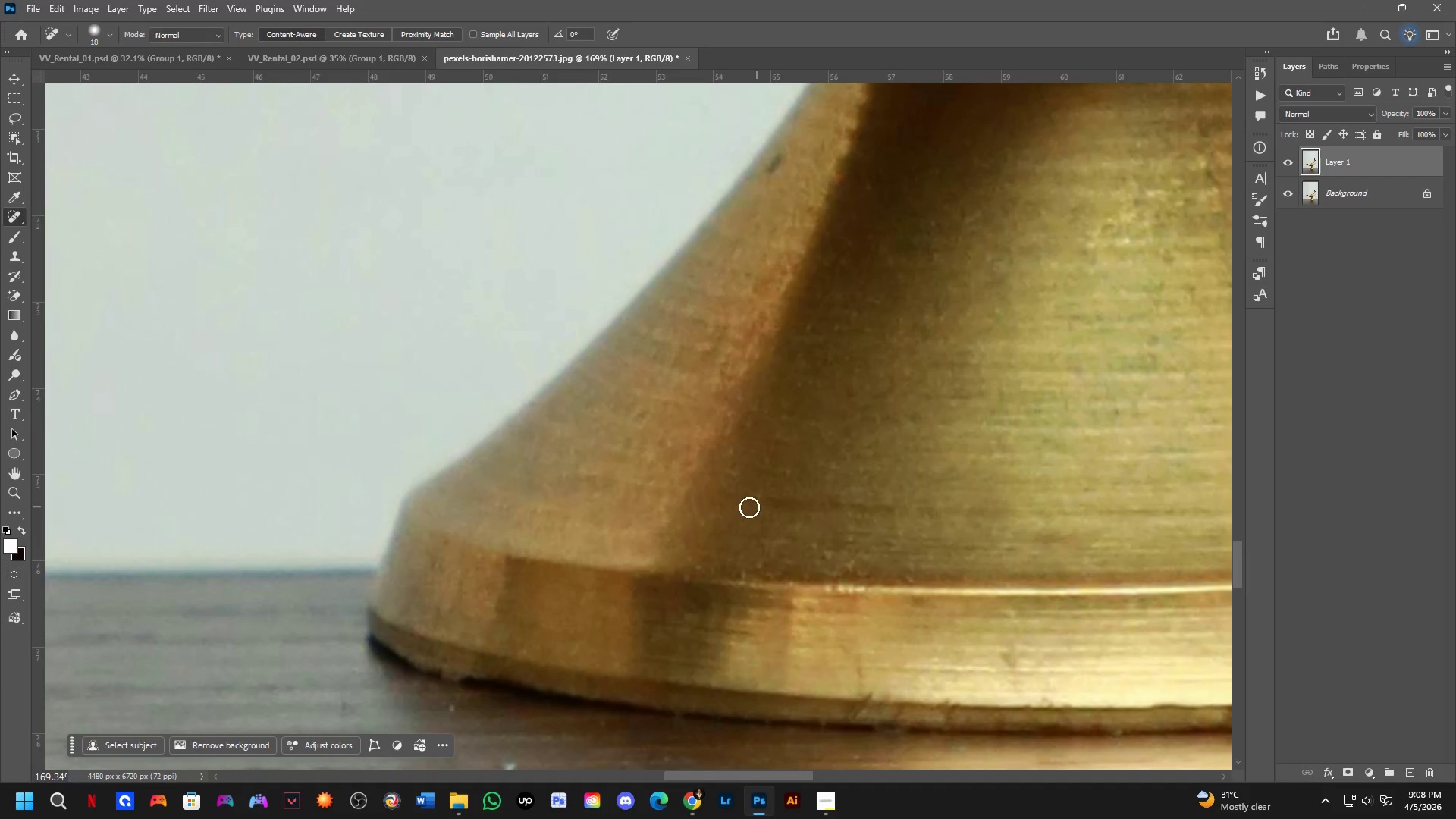 
hold_key(key=Space, duration=0.52)
 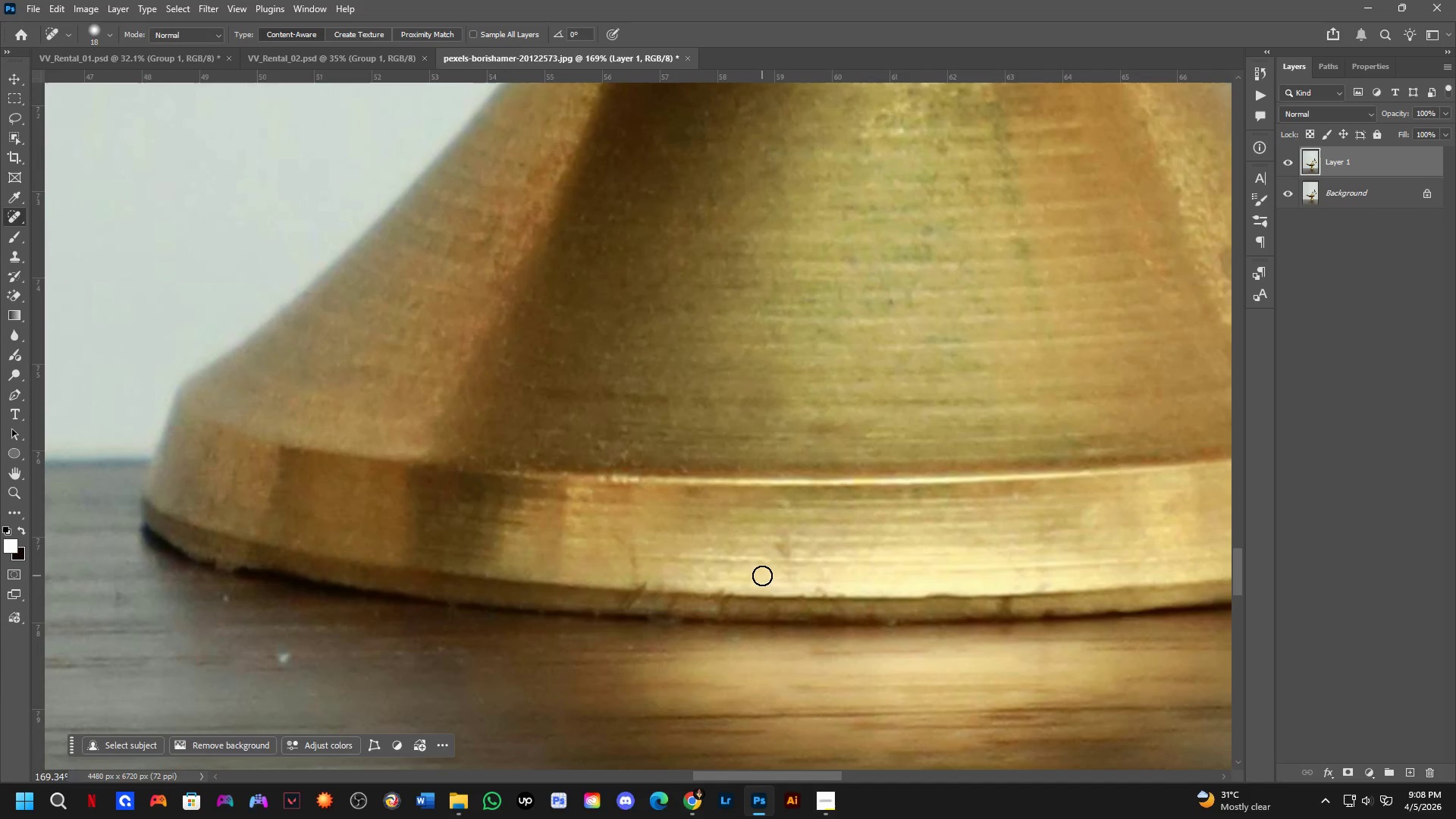 
left_click_drag(start_coordinate=[556, 619], to_coordinate=[517, 484])
 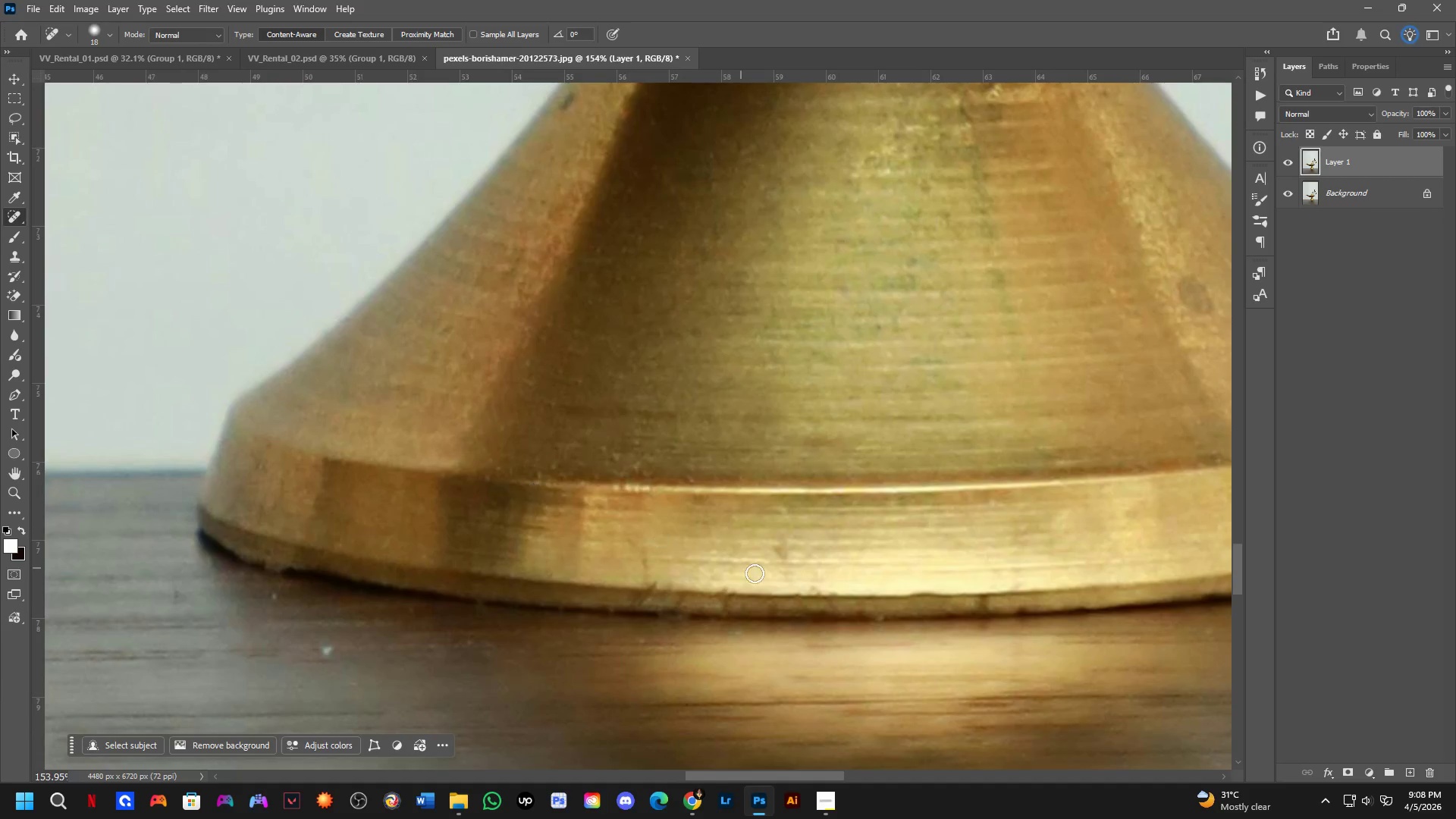 
scroll: coordinate [309, 661], scroll_direction: down, amount: 1.0
 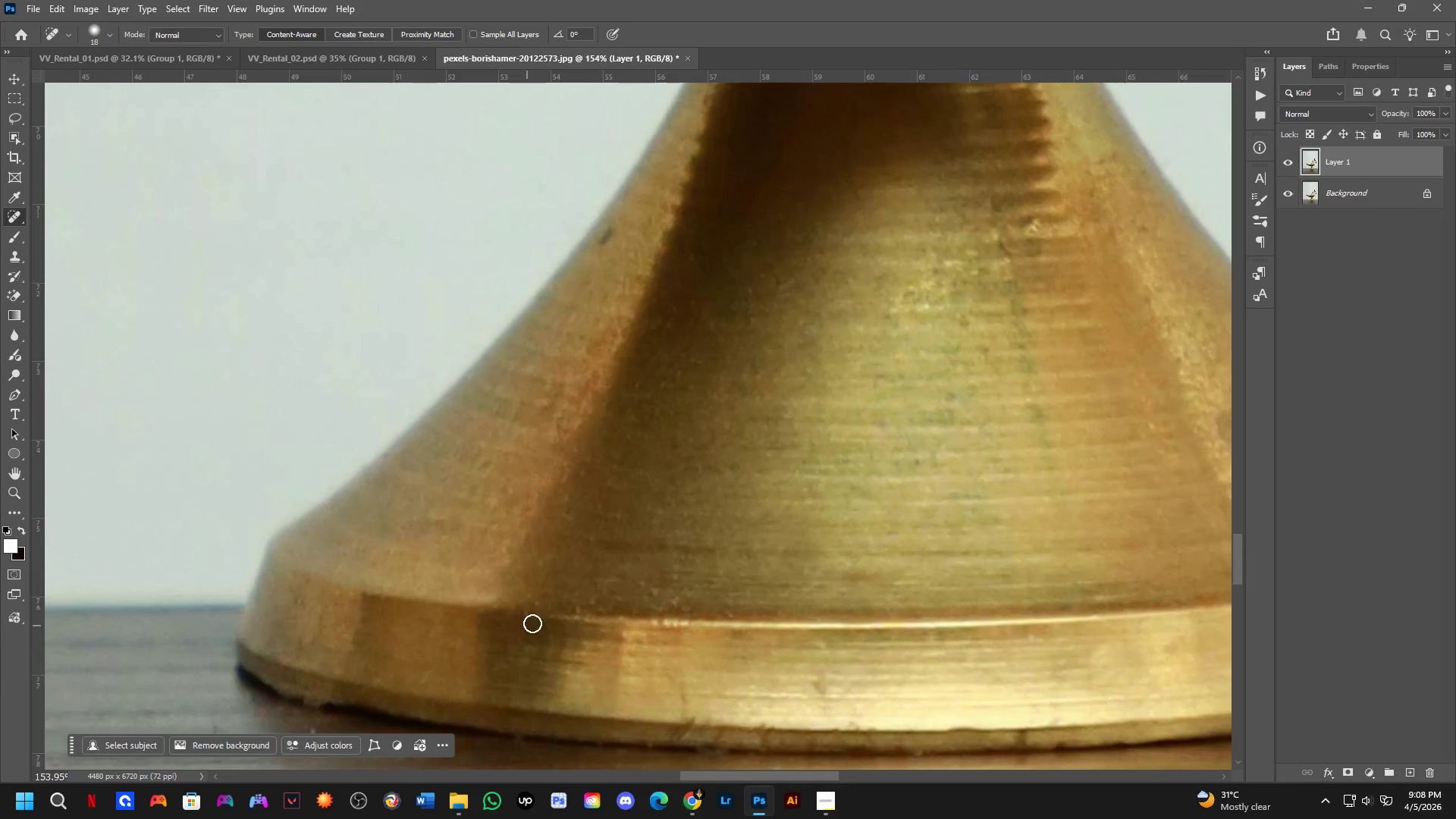 
scroll: coordinate [762, 578], scroll_direction: up, amount: 1.0
 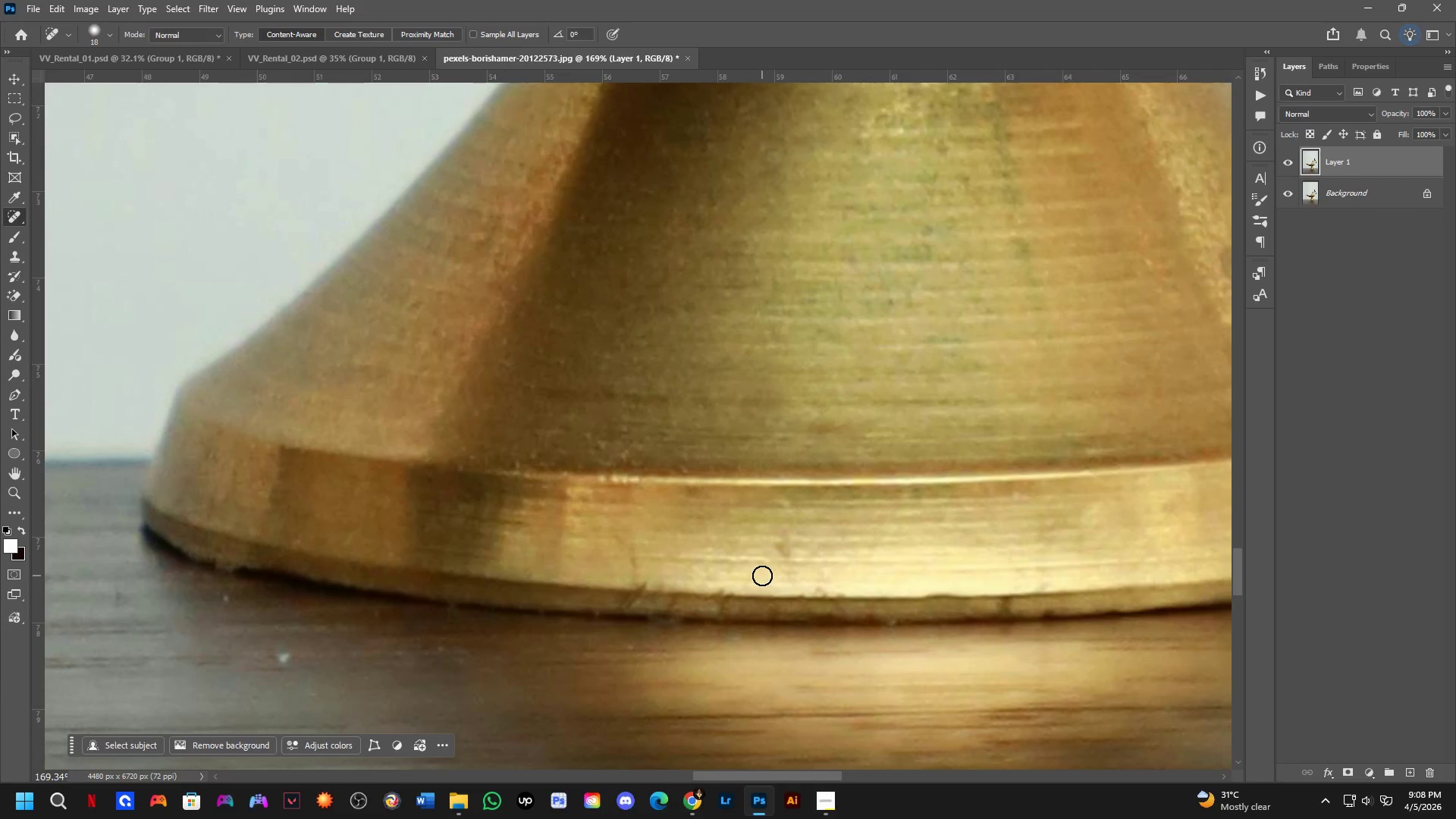 
left_click_drag(start_coordinate=[896, 623], to_coordinate=[874, 625])
 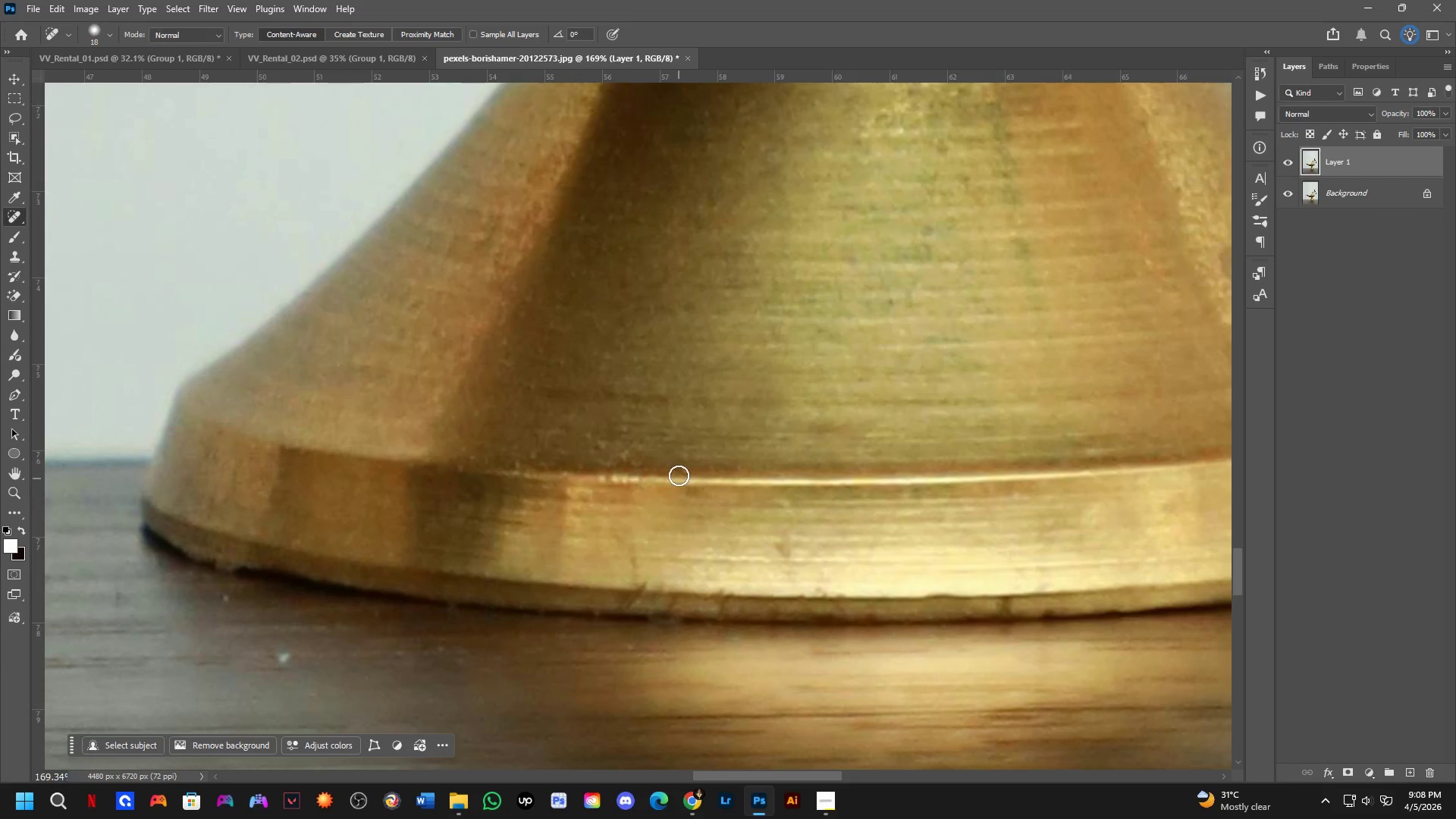 
left_click_drag(start_coordinate=[678, 472], to_coordinate=[686, 469])
 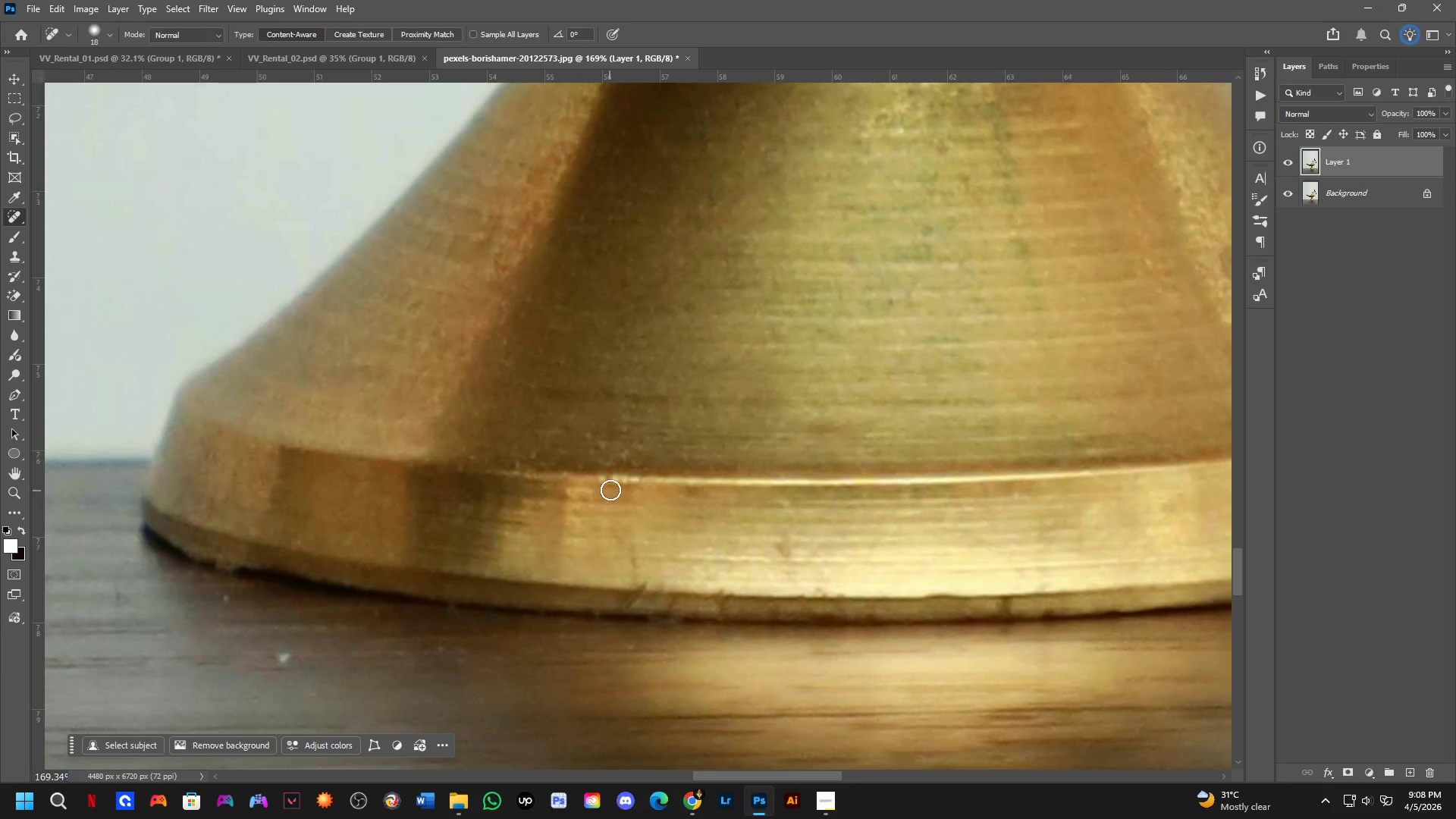 
left_click_drag(start_coordinate=[606, 482], to_coordinate=[647, 482])
 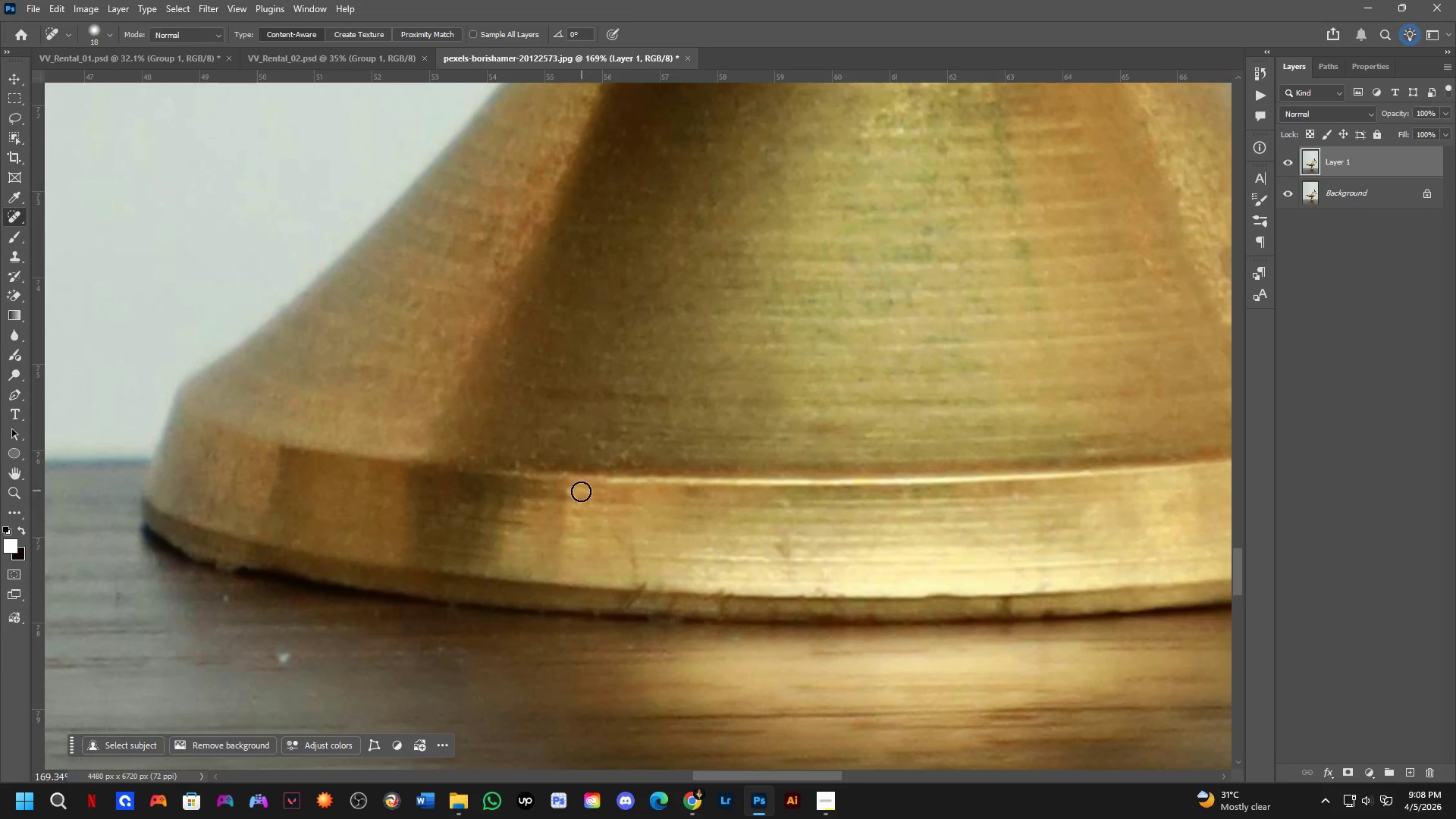 
left_click_drag(start_coordinate=[576, 493], to_coordinate=[588, 492])
 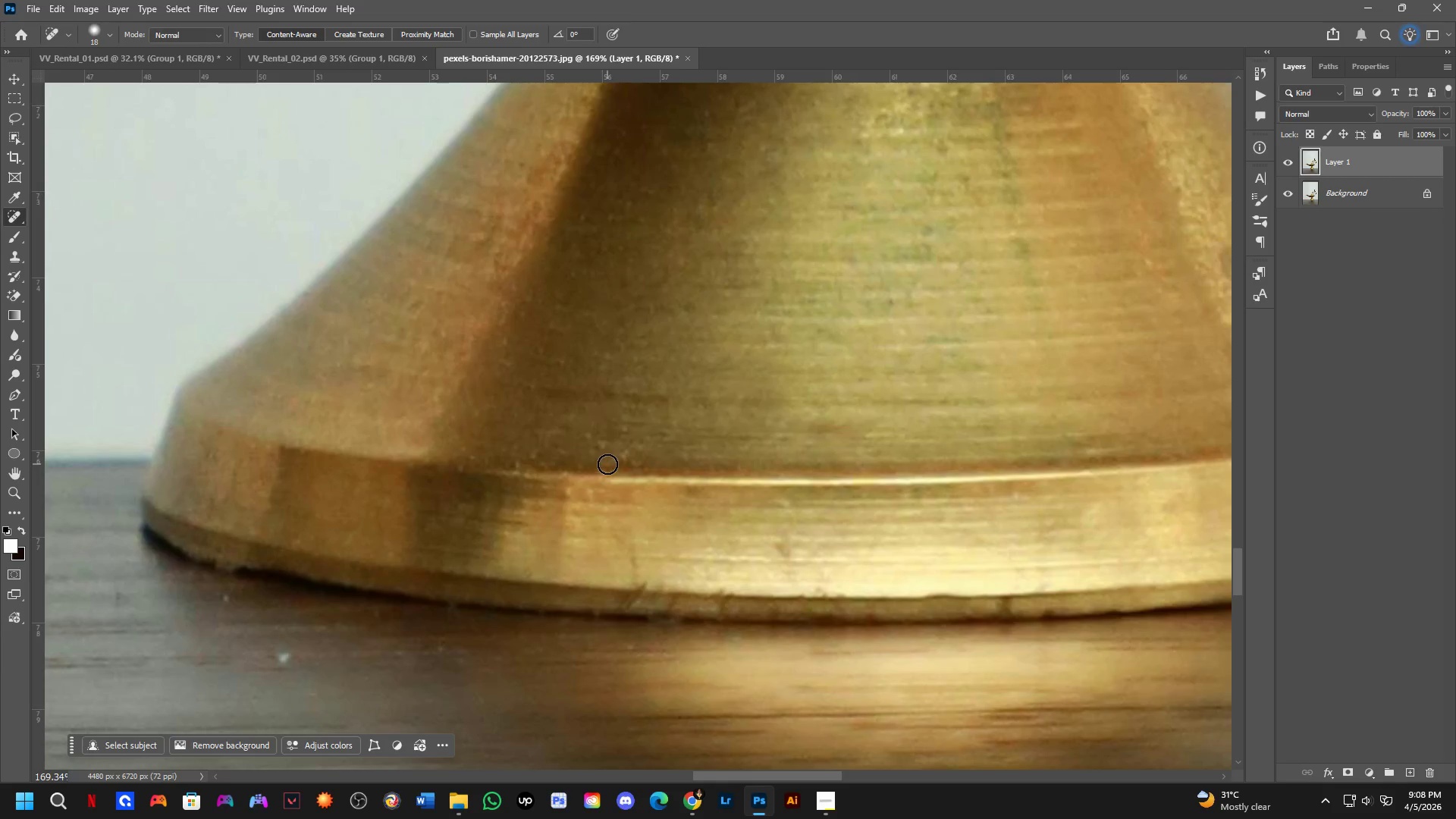 
left_click_drag(start_coordinate=[619, 457], to_coordinate=[639, 444])
 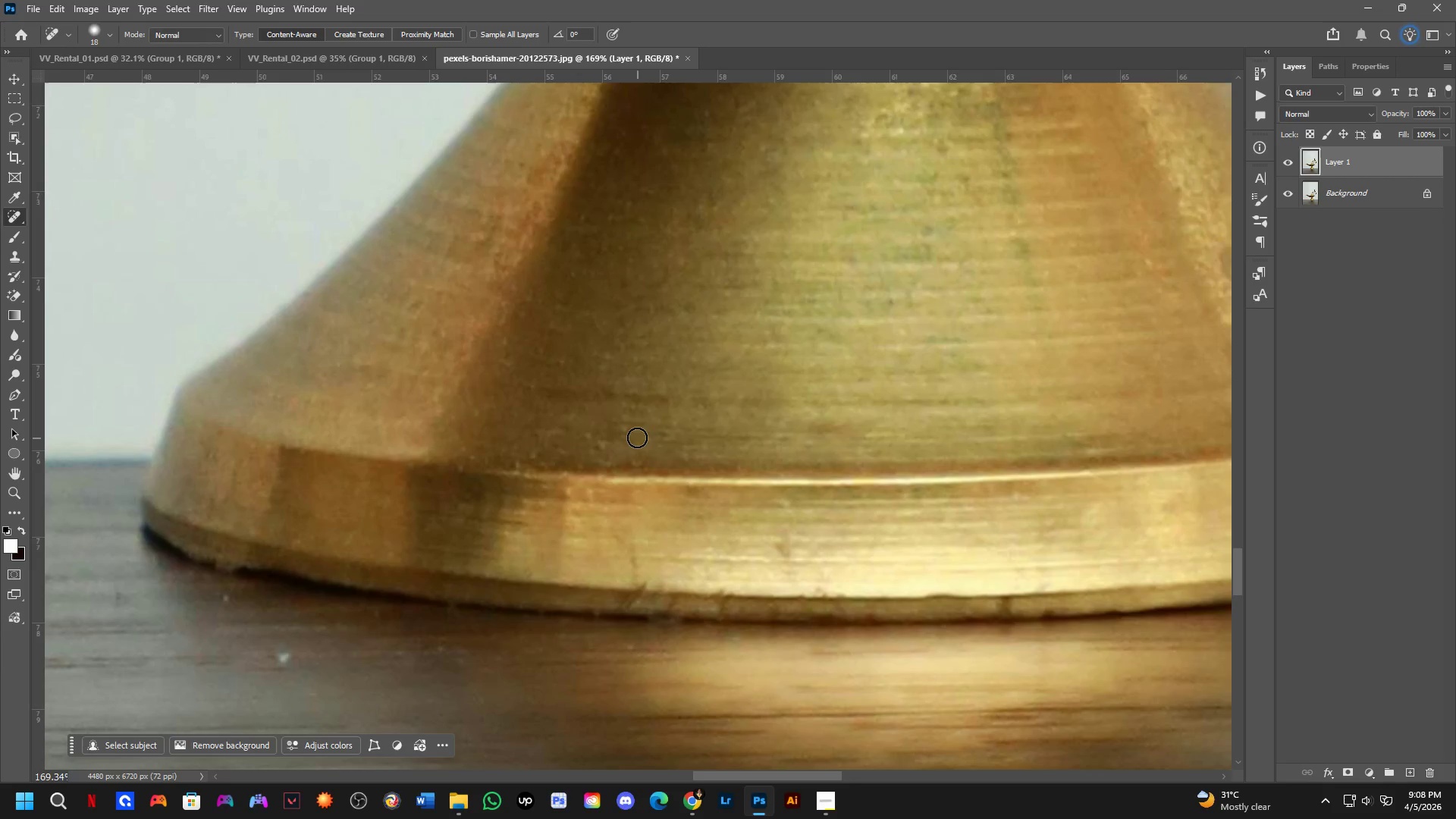 
left_click_drag(start_coordinate=[632, 433], to_coordinate=[616, 428])
 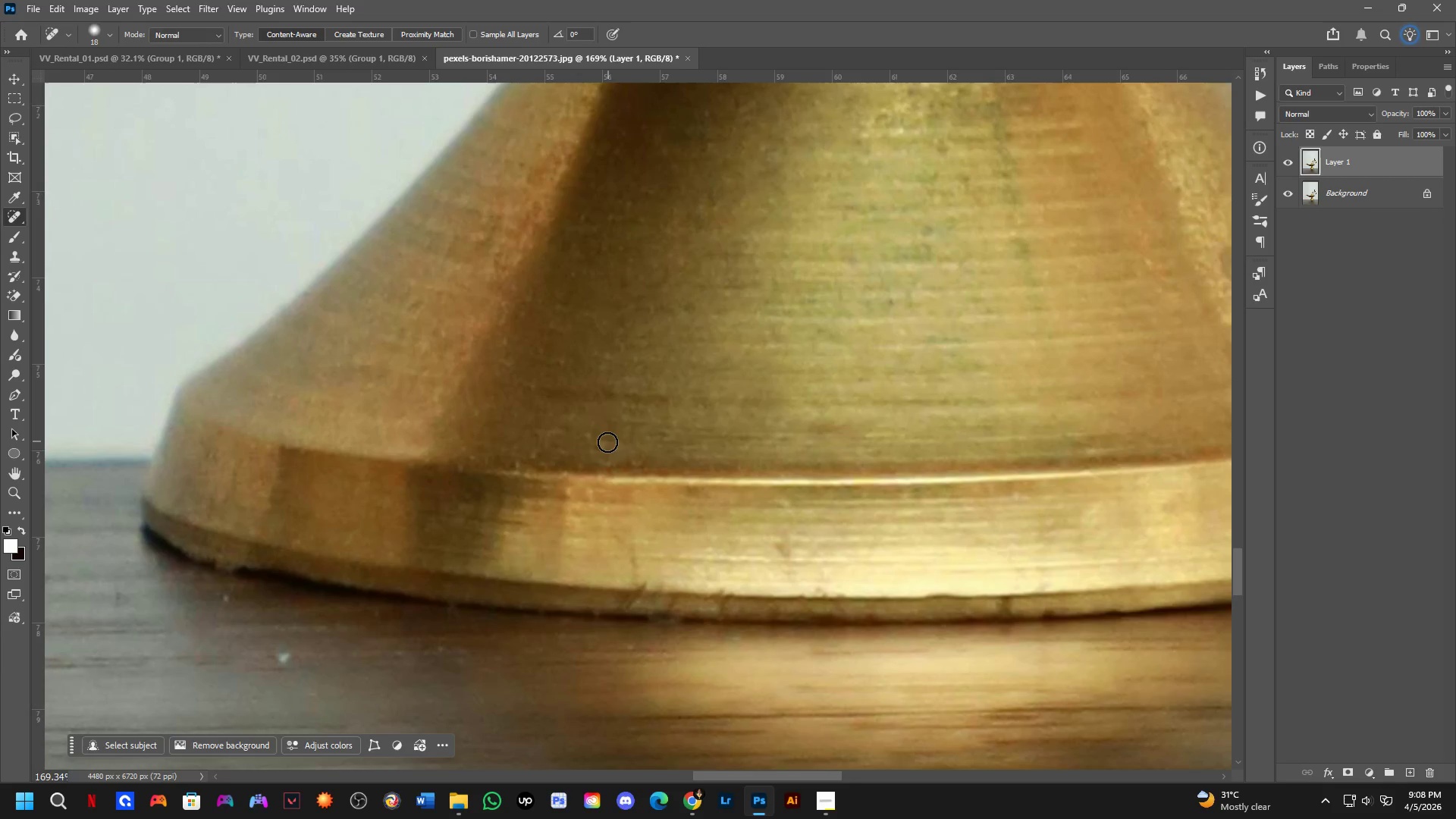 
left_click_drag(start_coordinate=[602, 446], to_coordinate=[598, 450])
 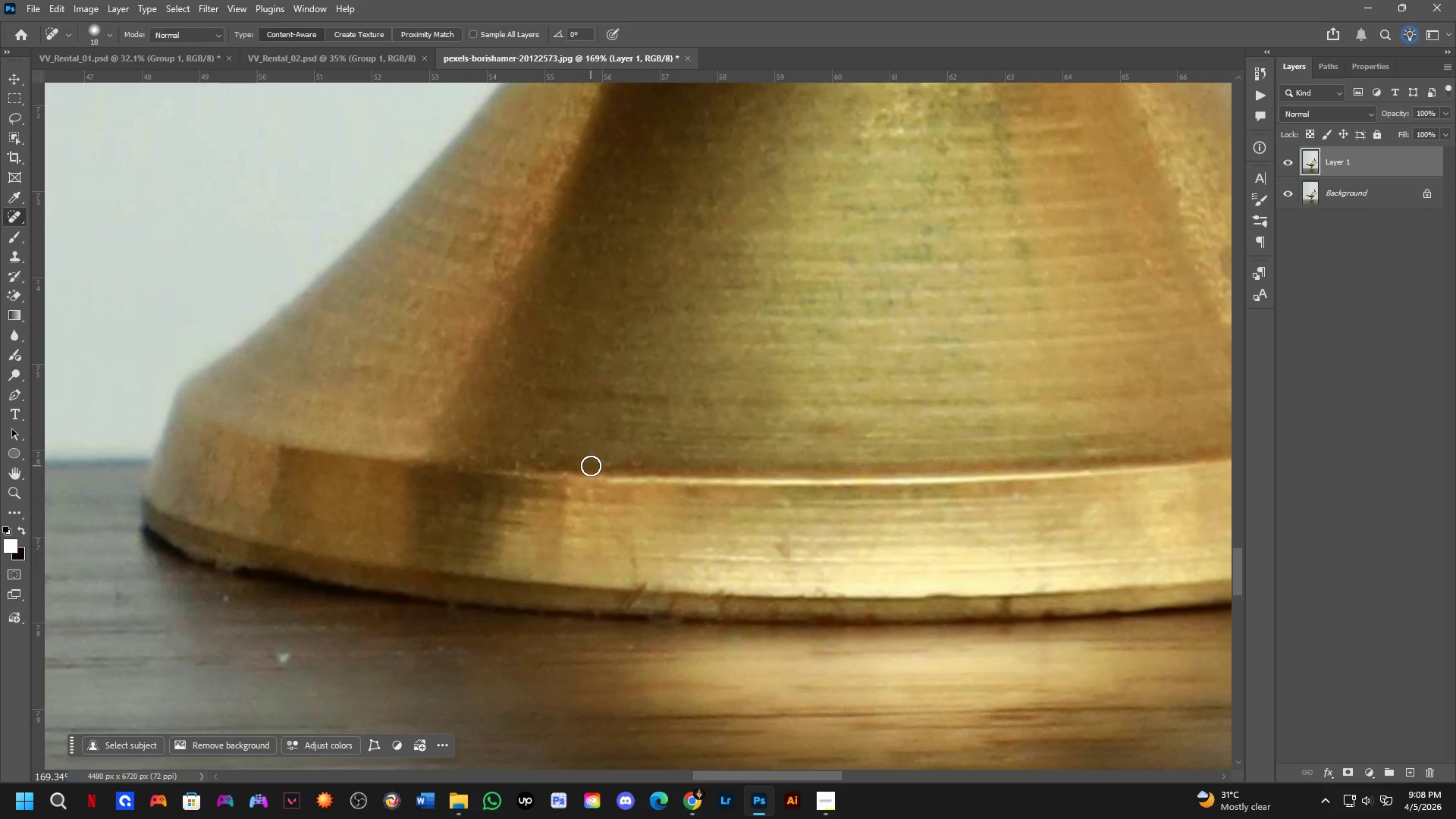 
scroll: coordinate [770, 518], scroll_direction: up, amount: 18.0
 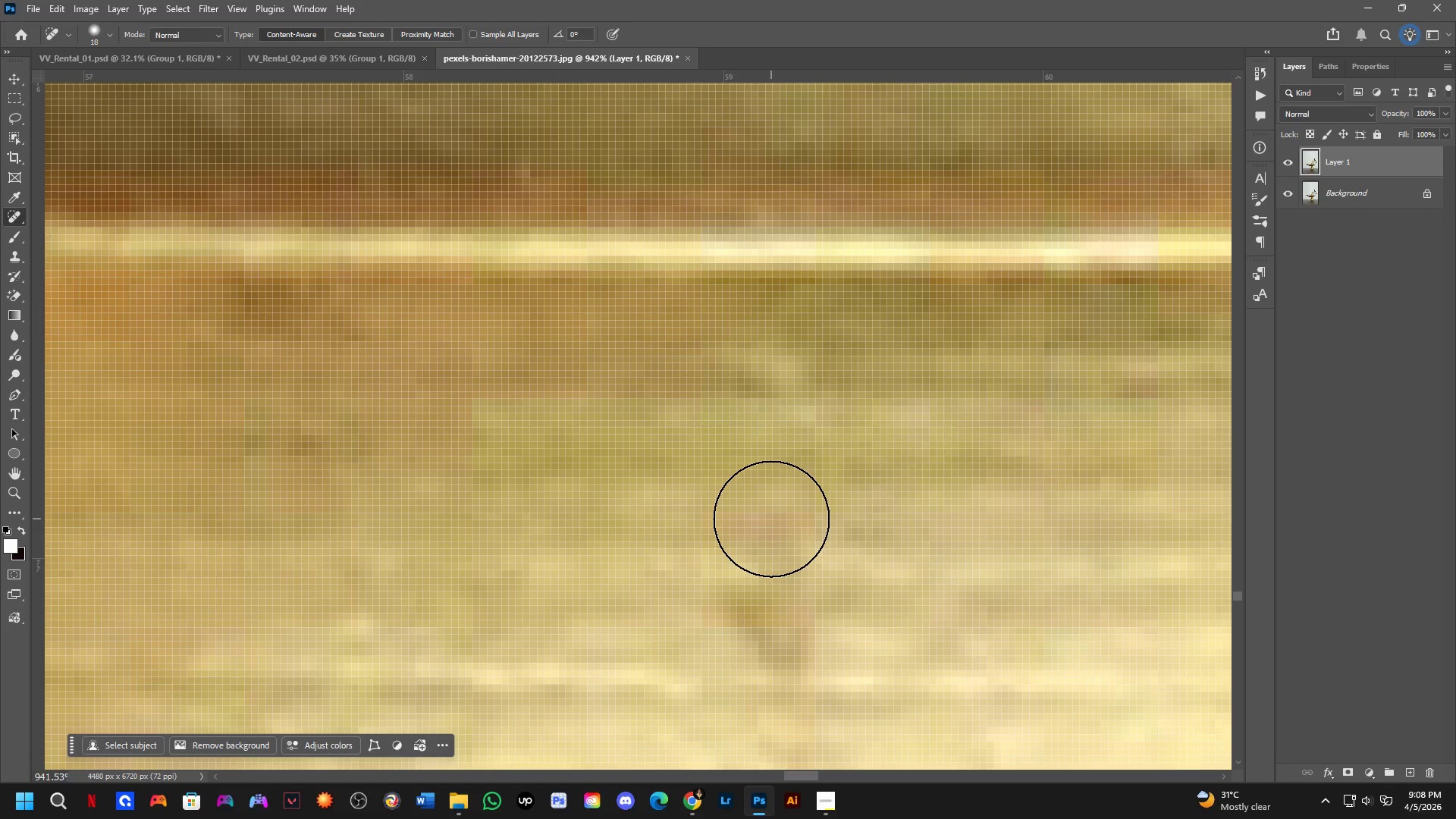 
wait(9.58)
 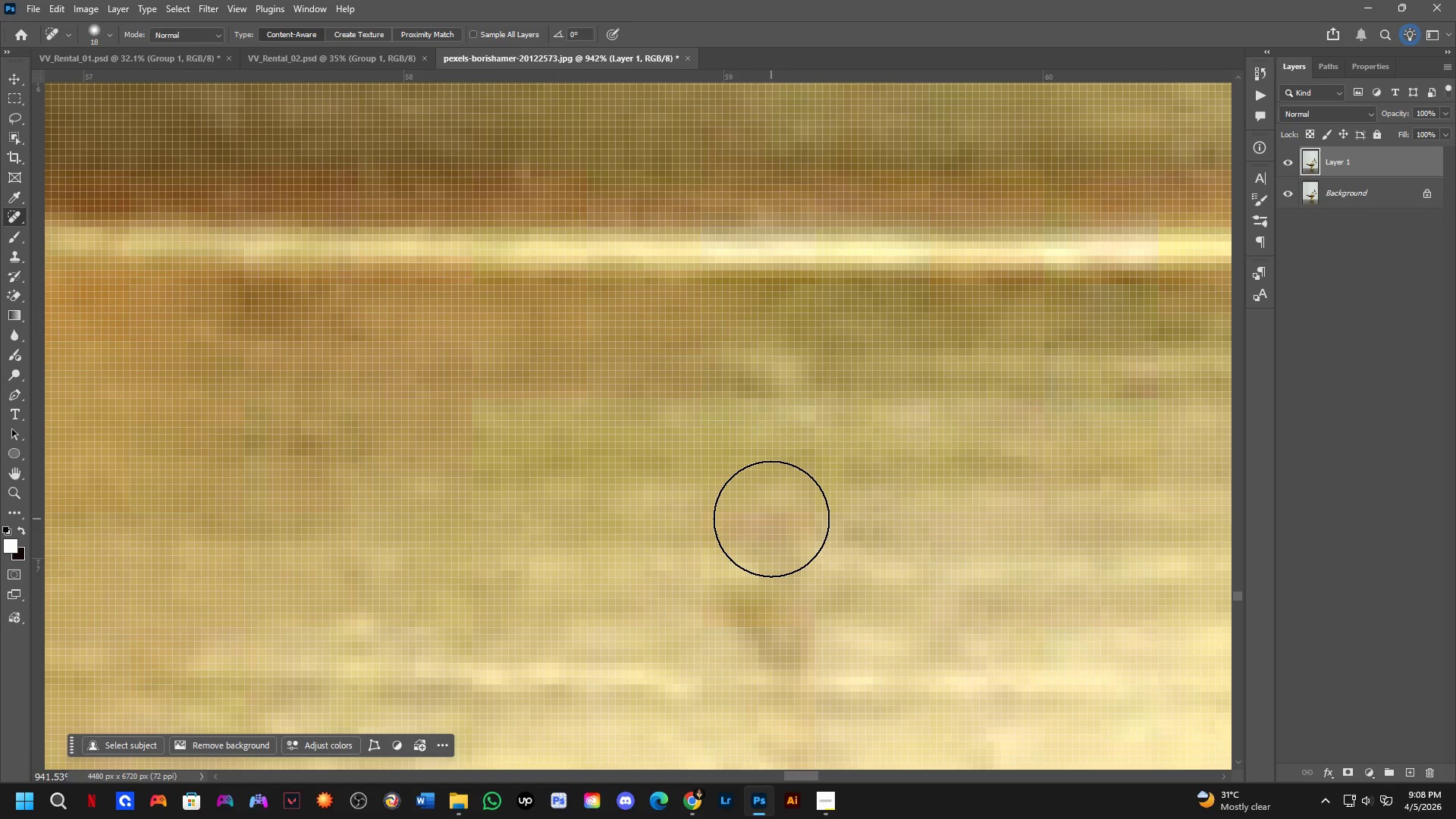 
scroll: coordinate [862, 518], scroll_direction: down, amount: 9.0
 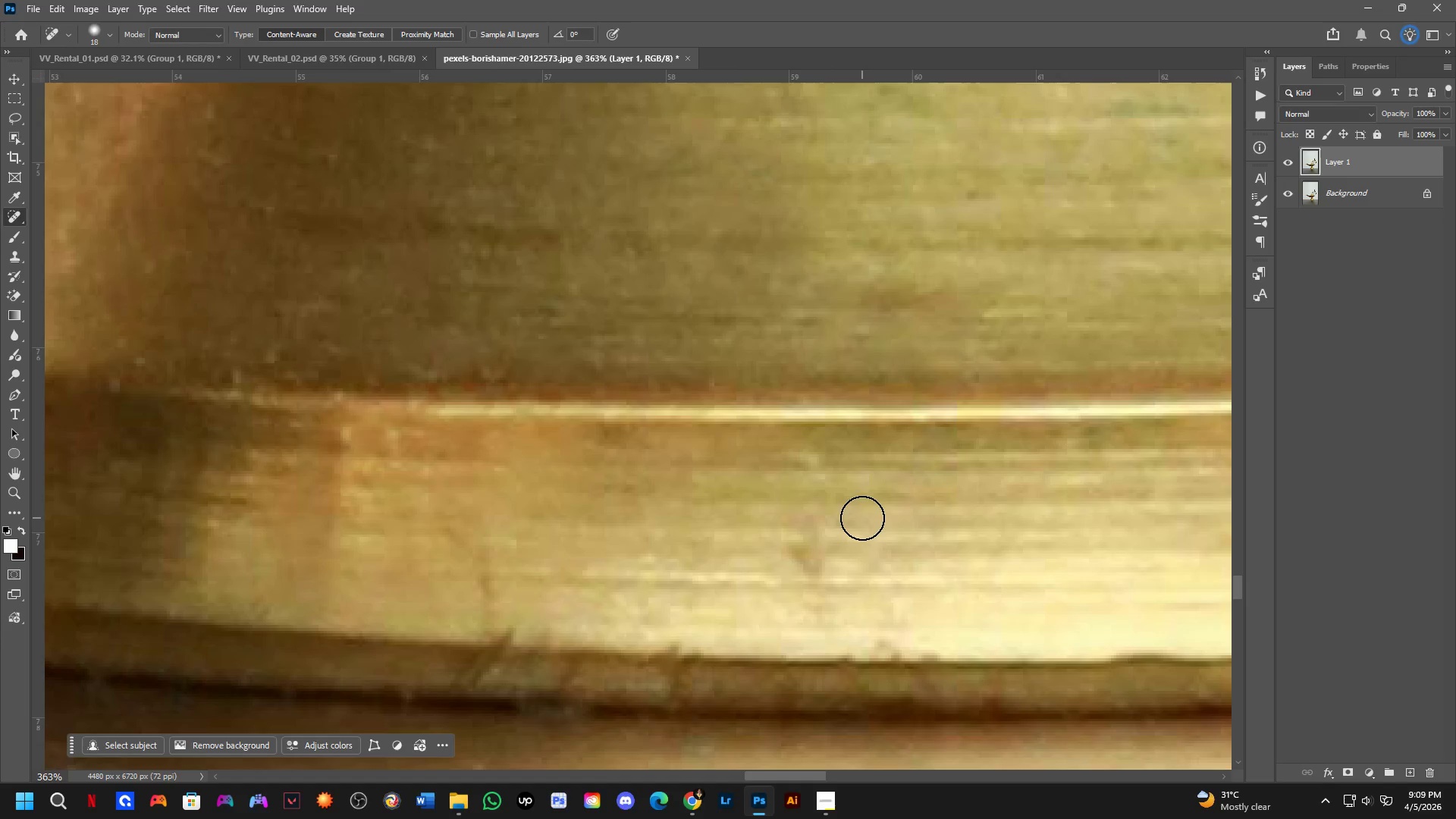 
scroll: coordinate [885, 567], scroll_direction: up, amount: 10.0
 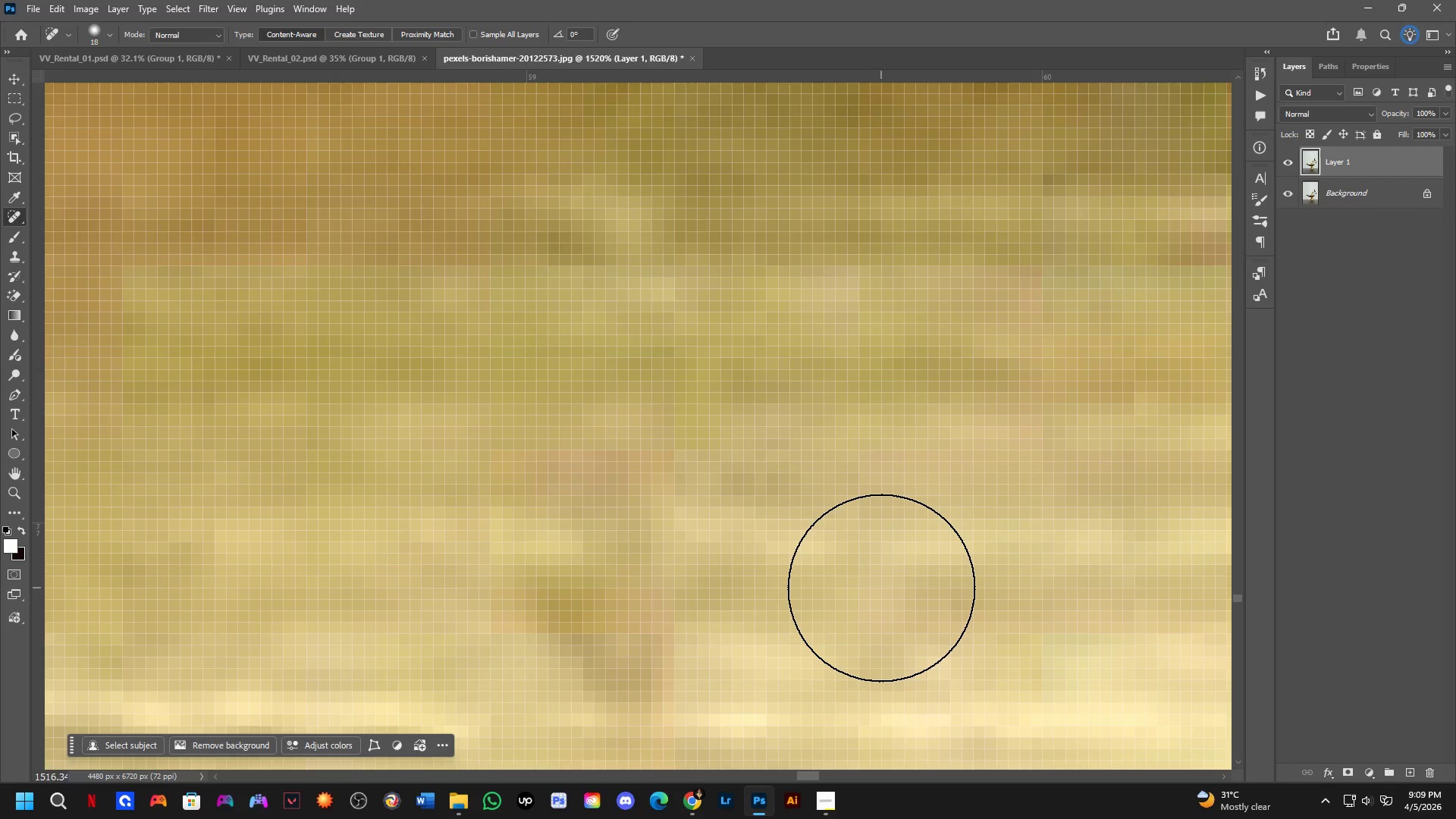 
wait(12.2)
 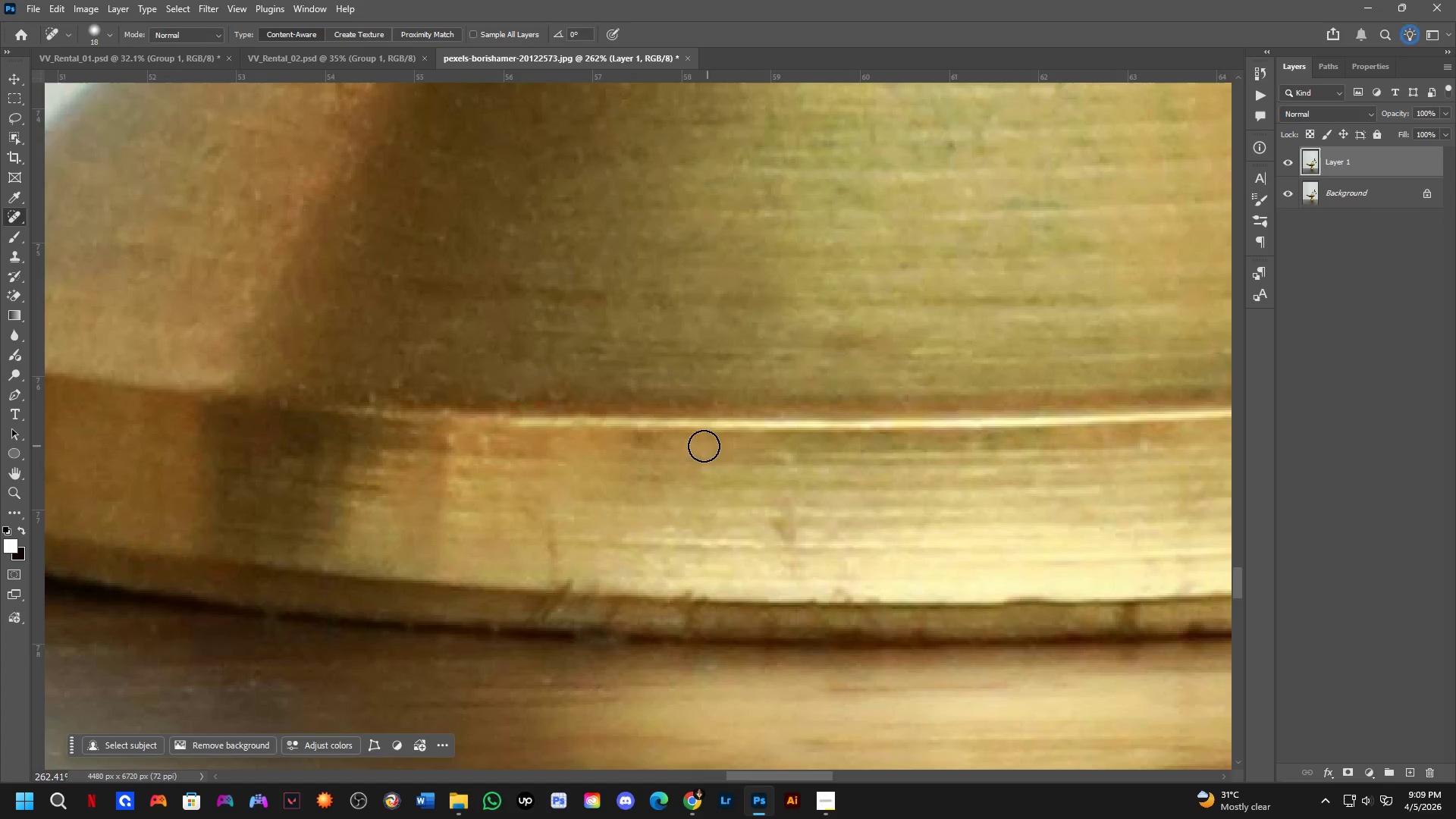 
hold_key(key=Space, duration=0.52)
 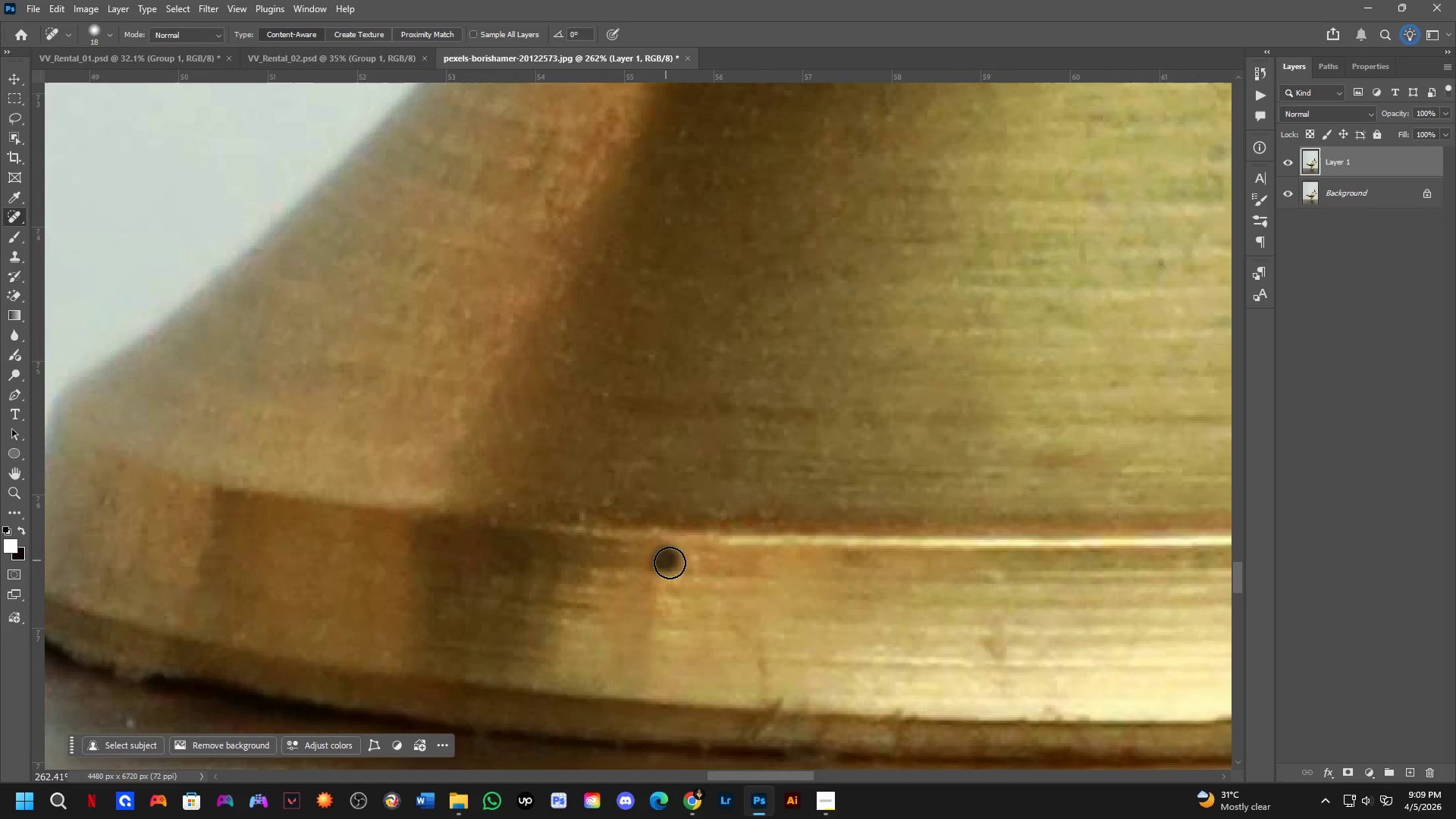 
scroll: coordinate [807, 518], scroll_direction: down, amount: 19.0
 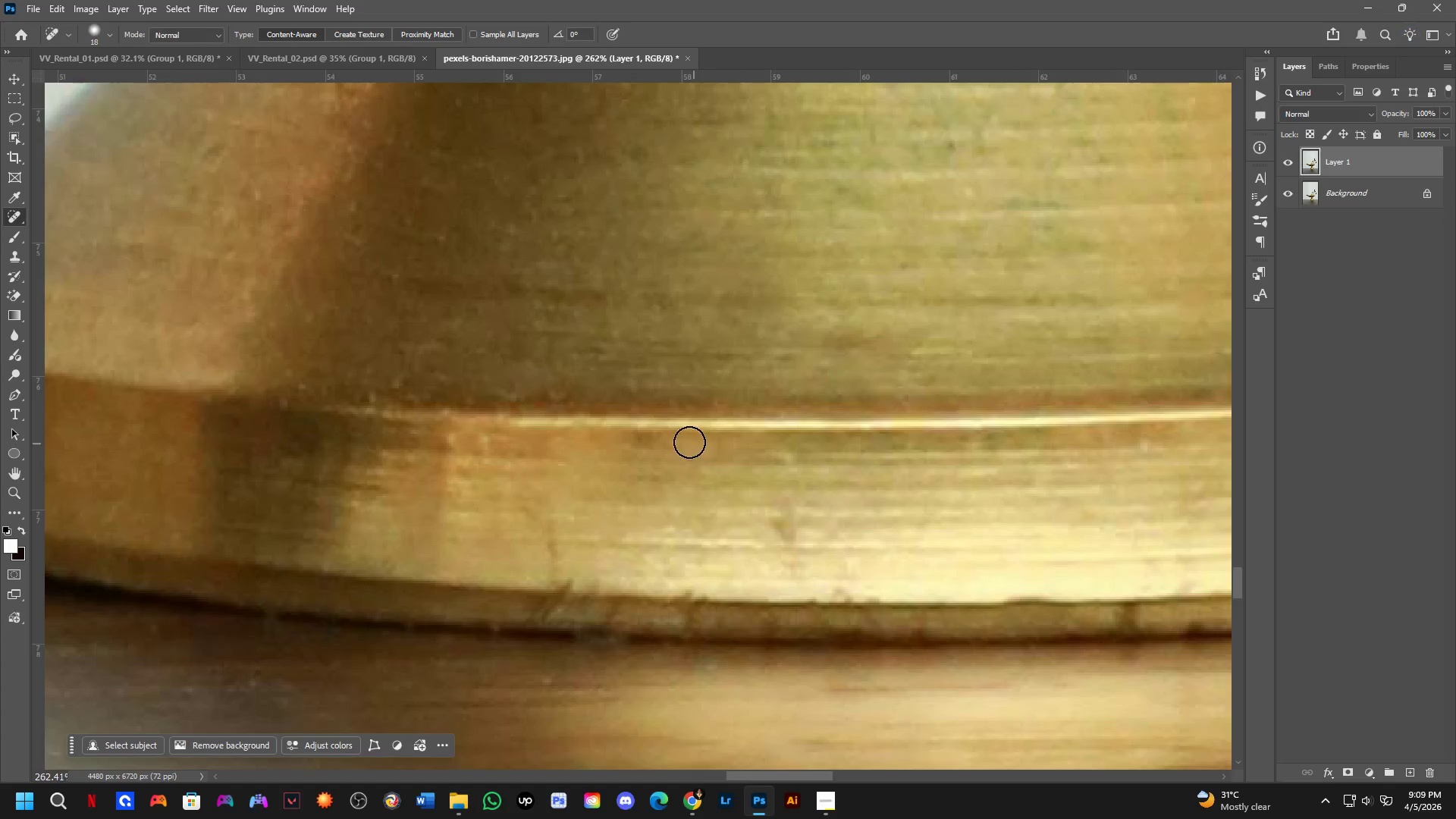 
left_click_drag(start_coordinate=[639, 437], to_coordinate=[849, 555])
 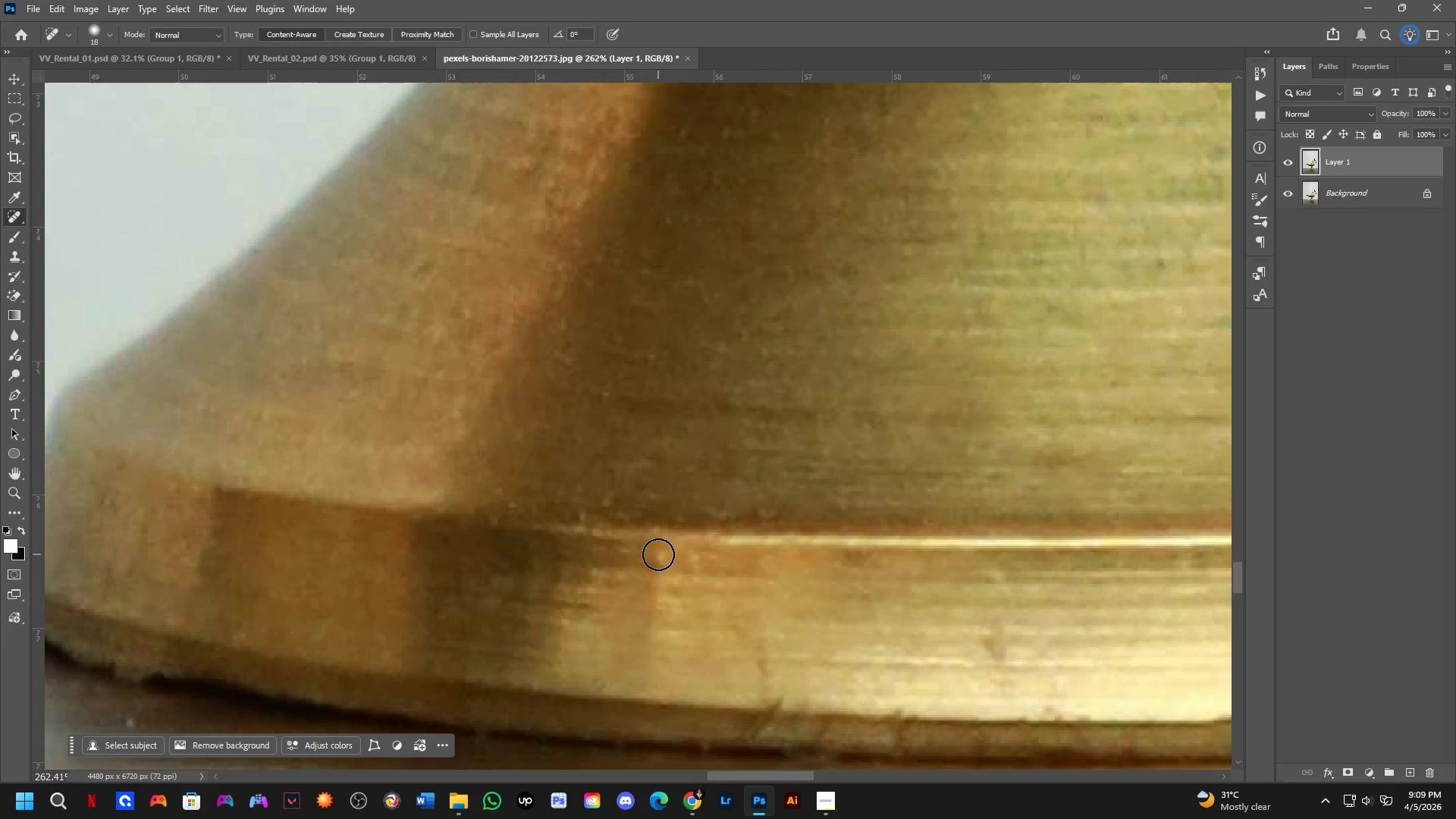 
left_click_drag(start_coordinate=[666, 560], to_coordinate=[670, 562])
 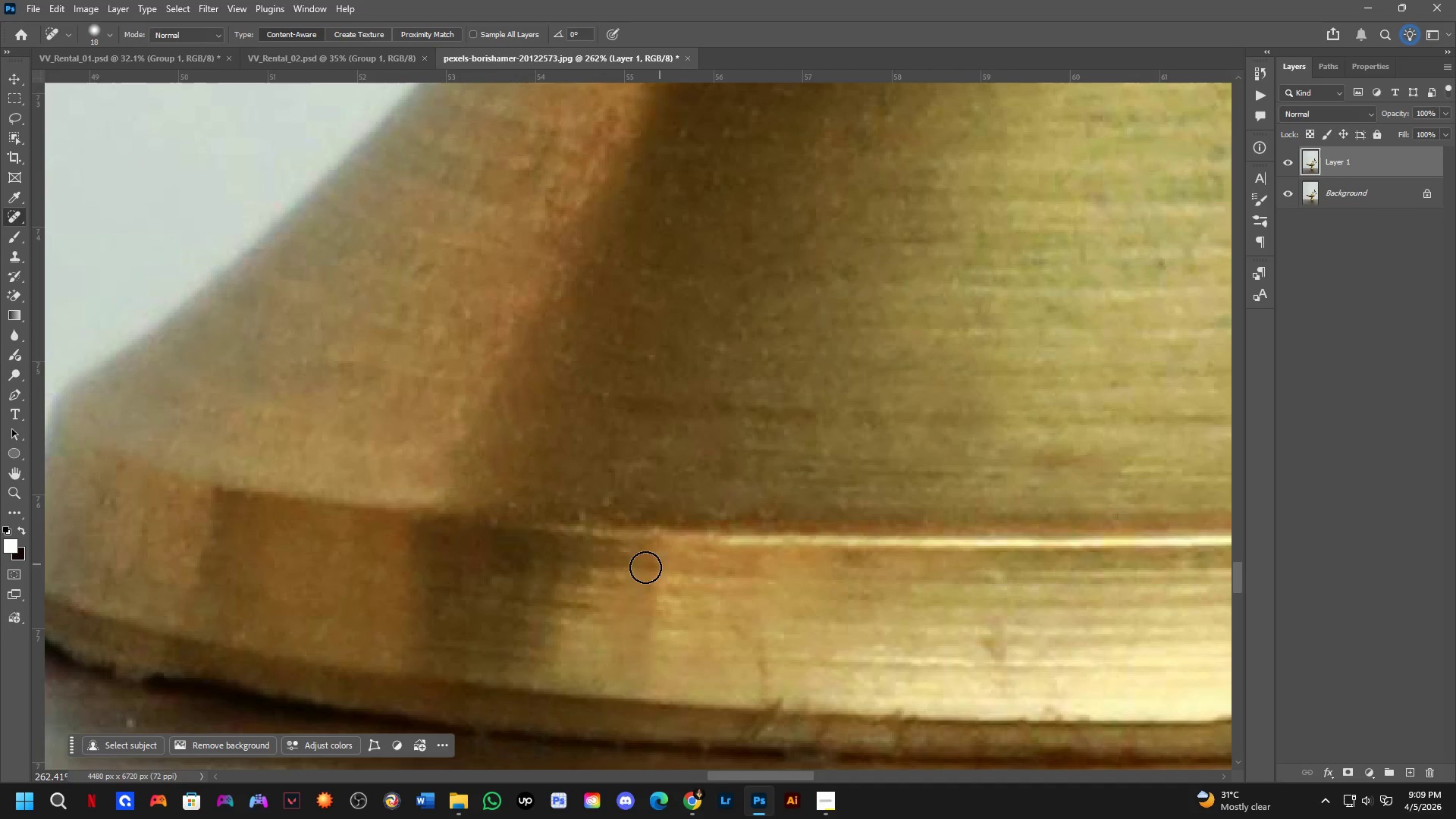 
hold_key(key=Space, duration=0.33)
 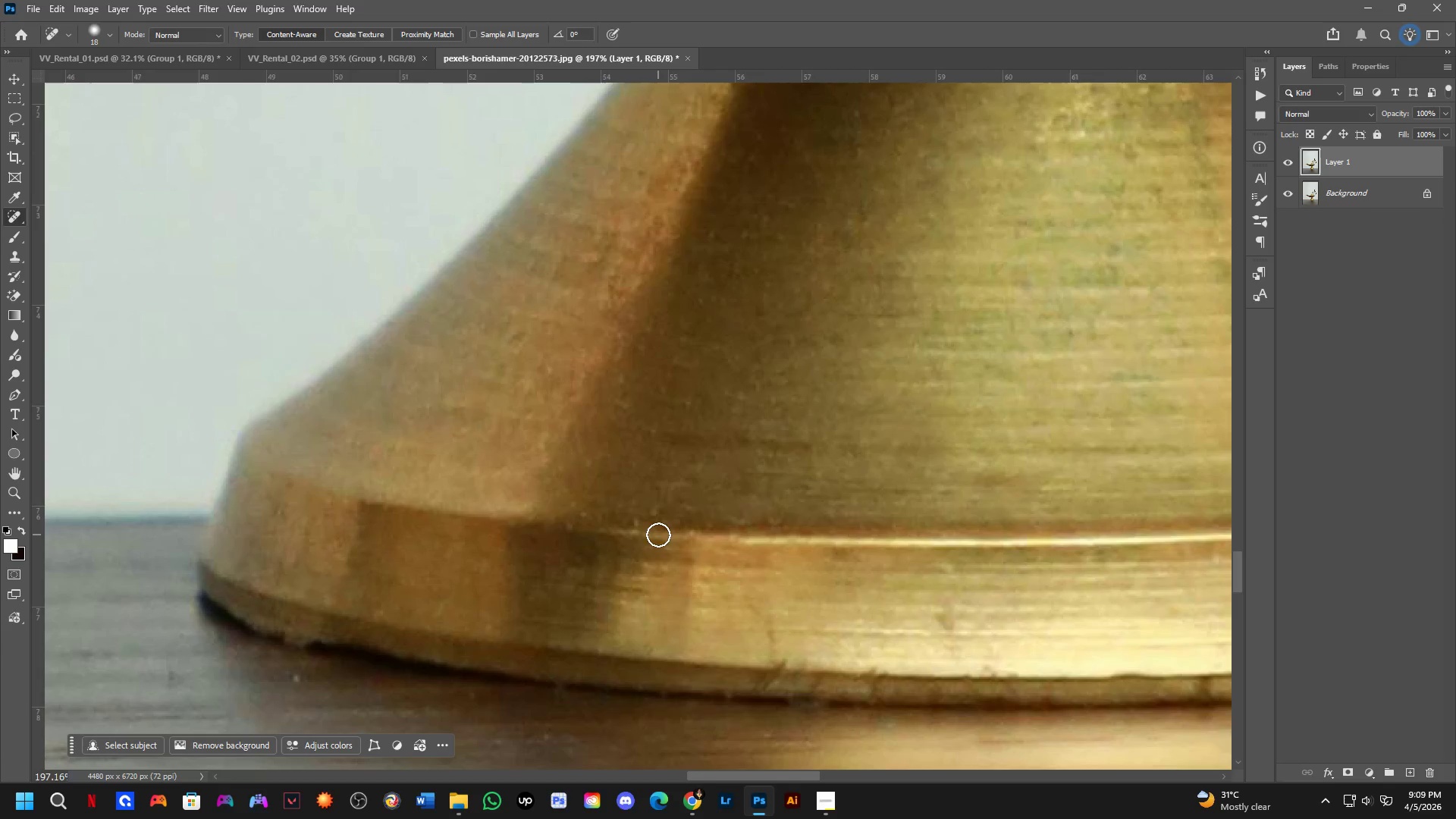 
left_click_drag(start_coordinate=[607, 542], to_coordinate=[660, 534])
 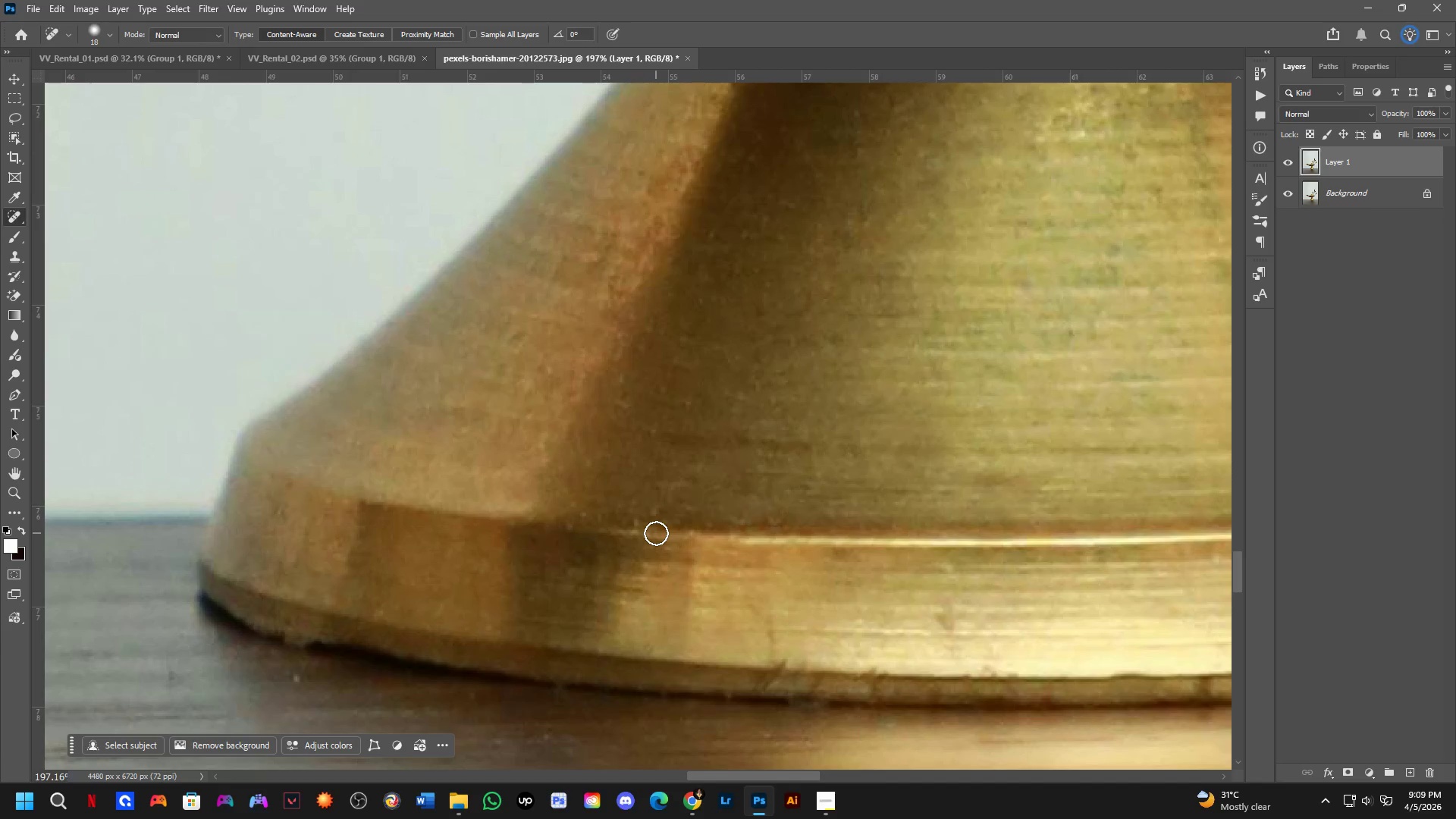 
scroll: coordinate [589, 574], scroll_direction: down, amount: 3.0
 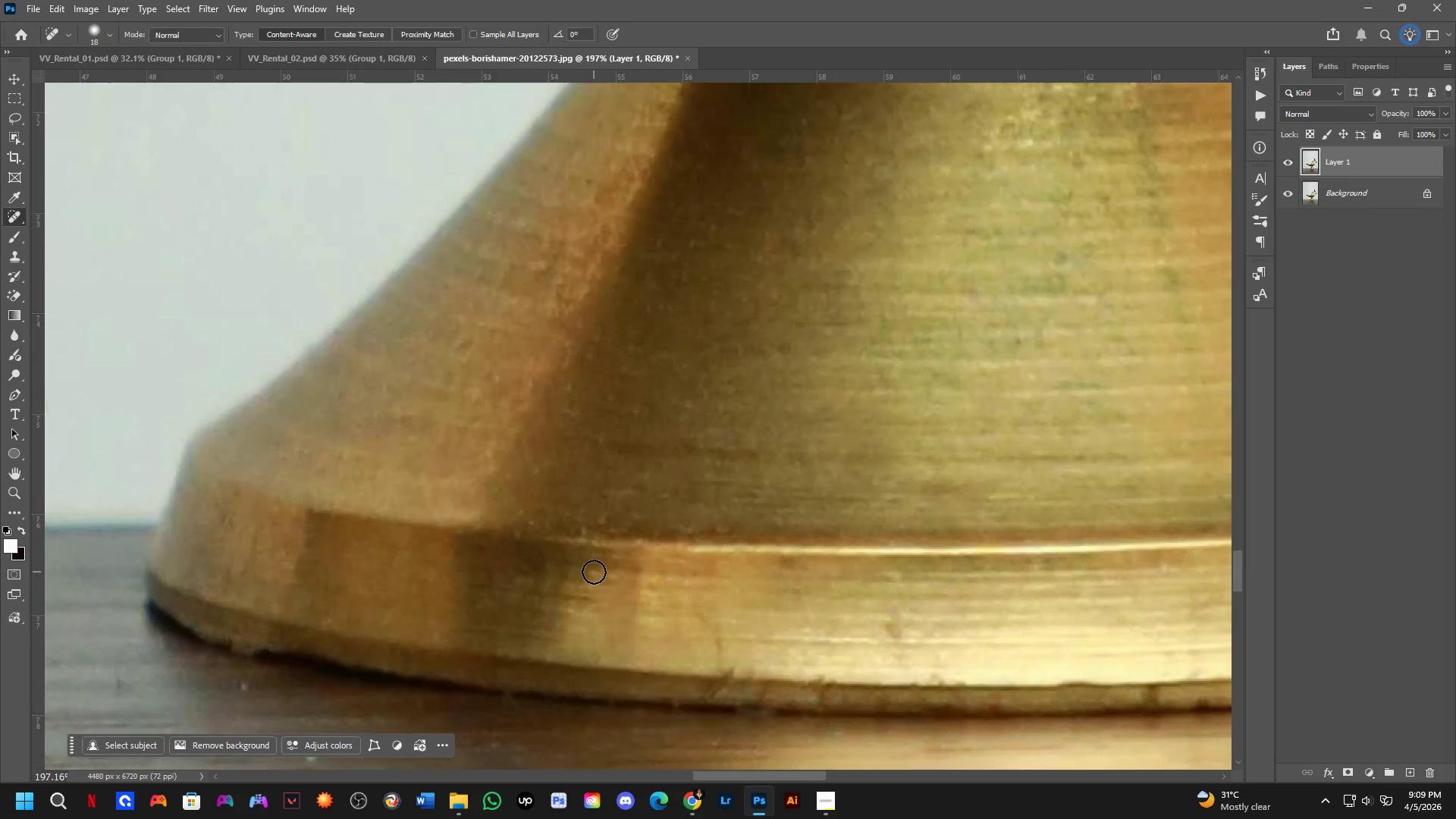 
wait(8.7)
 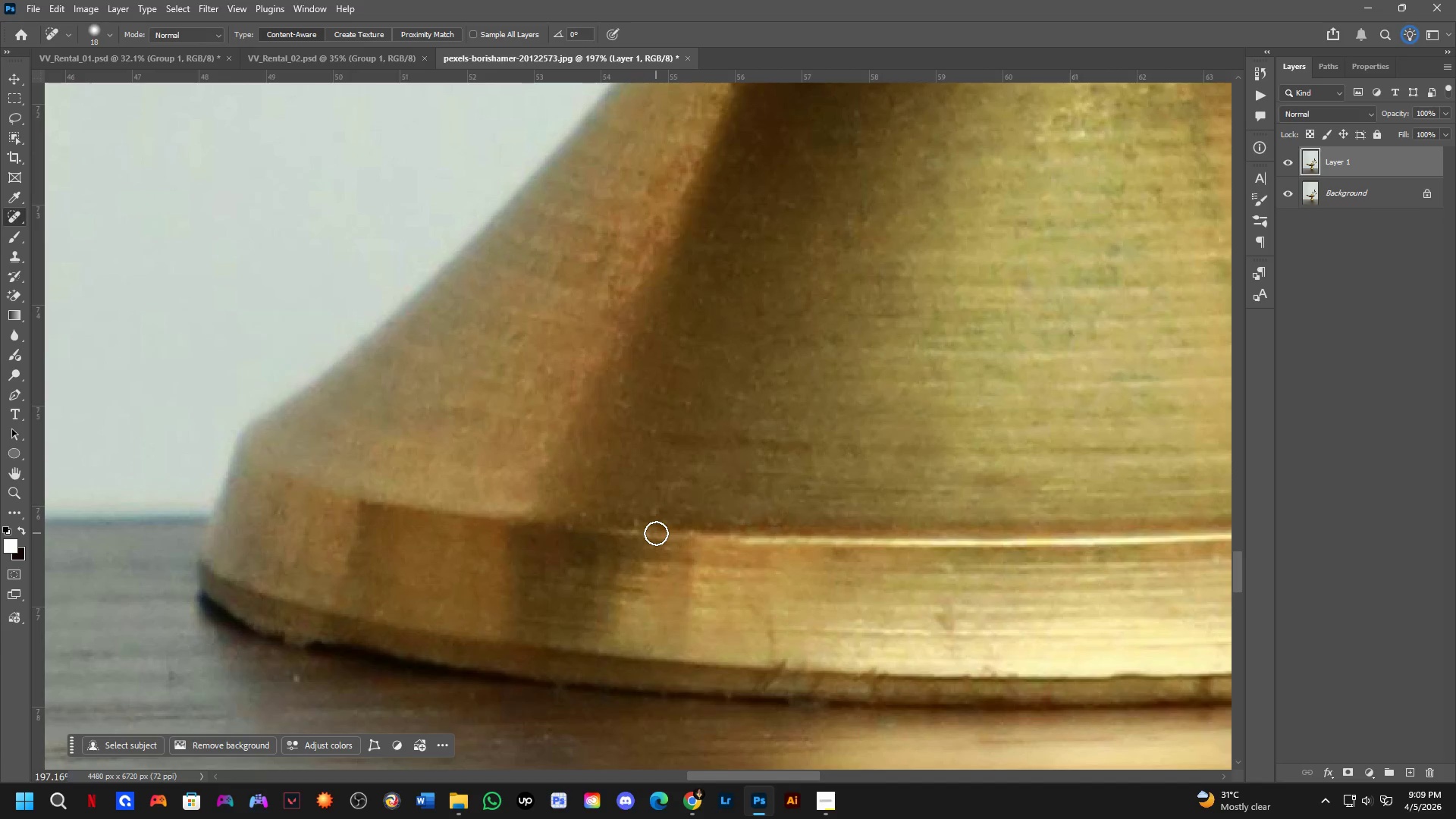 
key(Alt+AltLeft)
 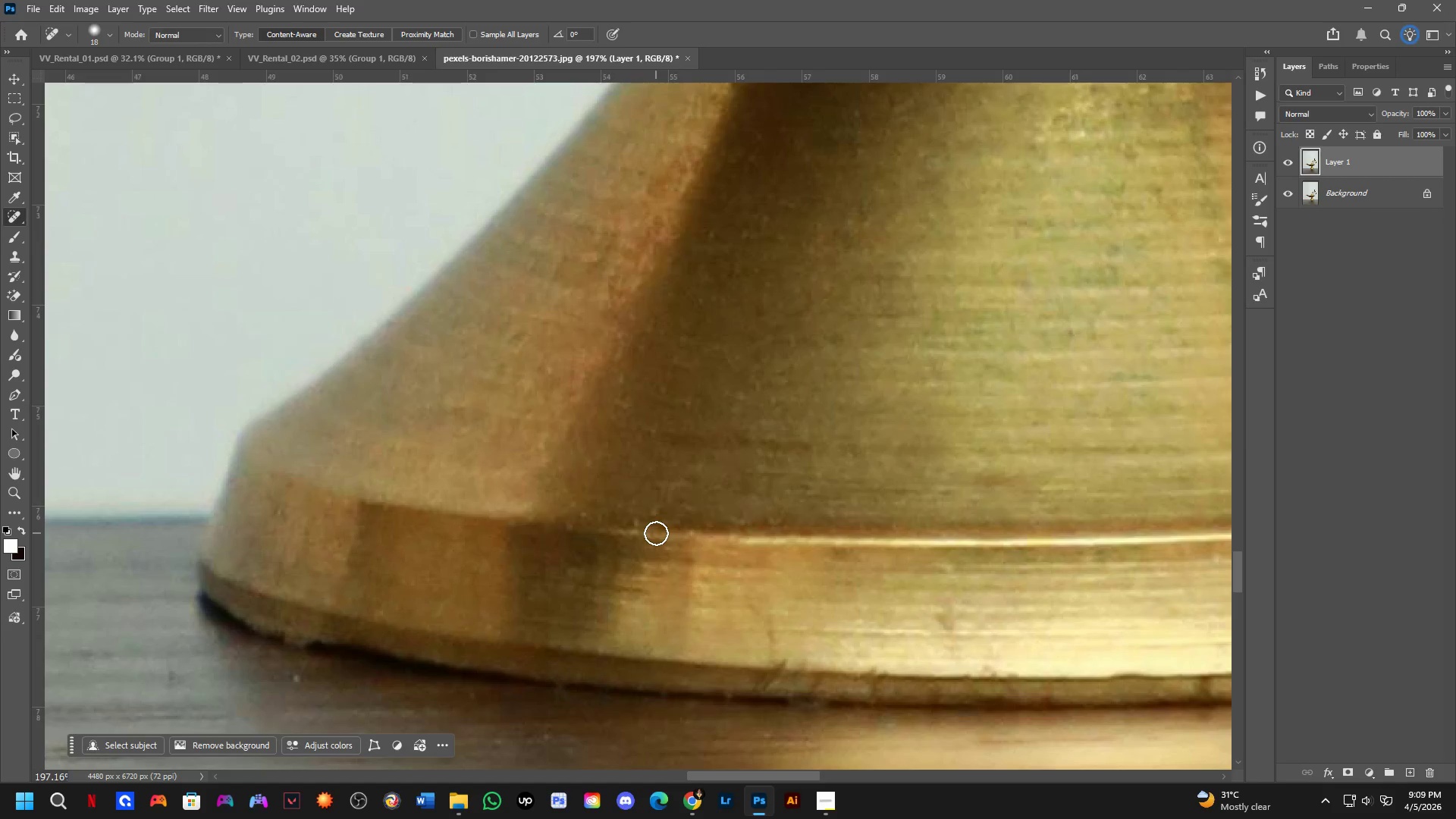 
key(Alt+Tab)